 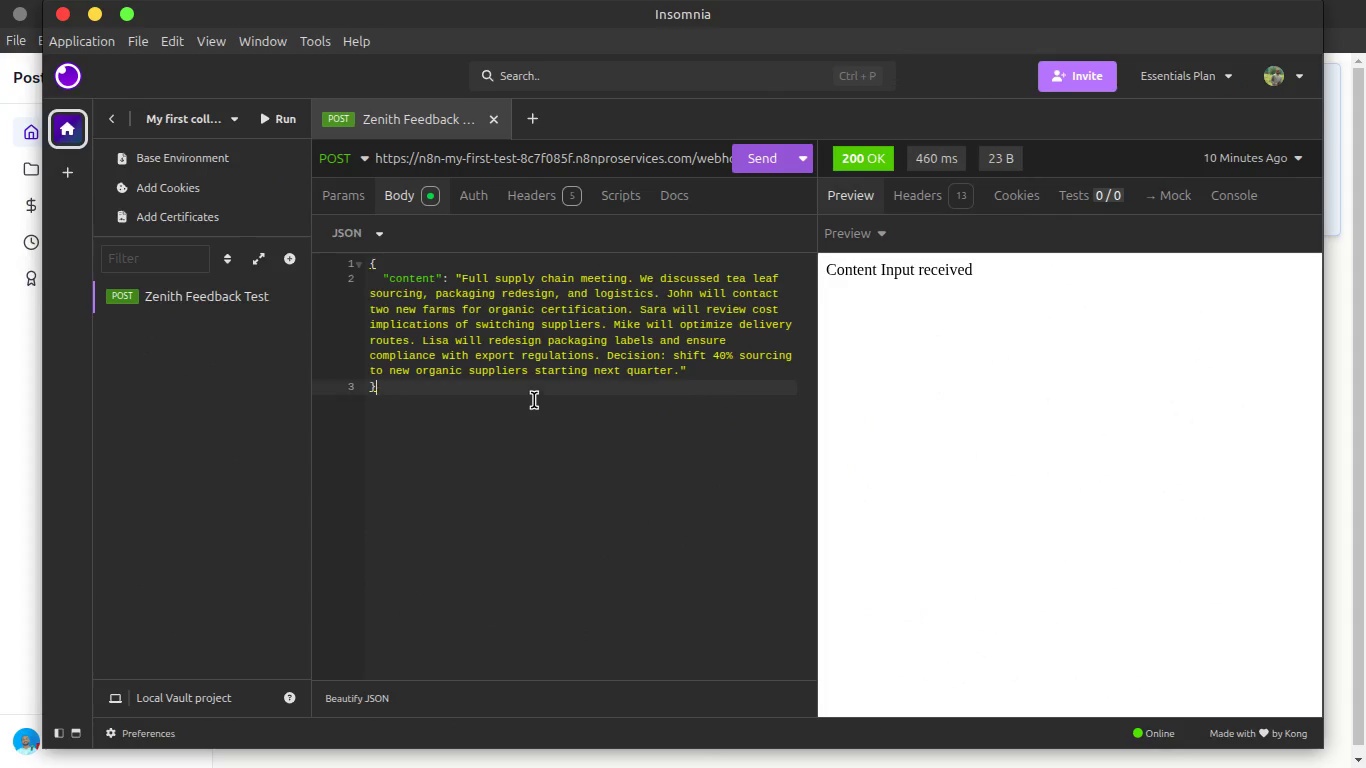 
key(Alt+Tab)
 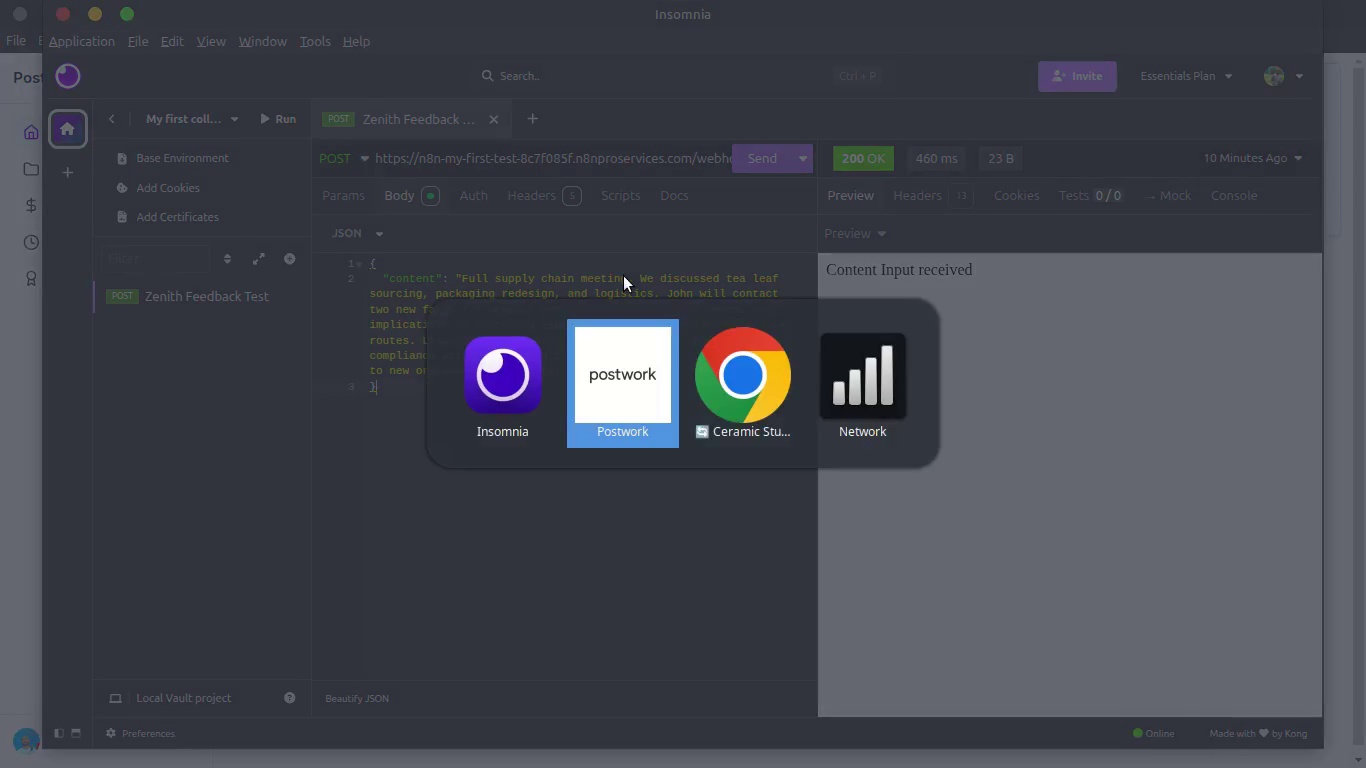 
key(Alt+Tab)
 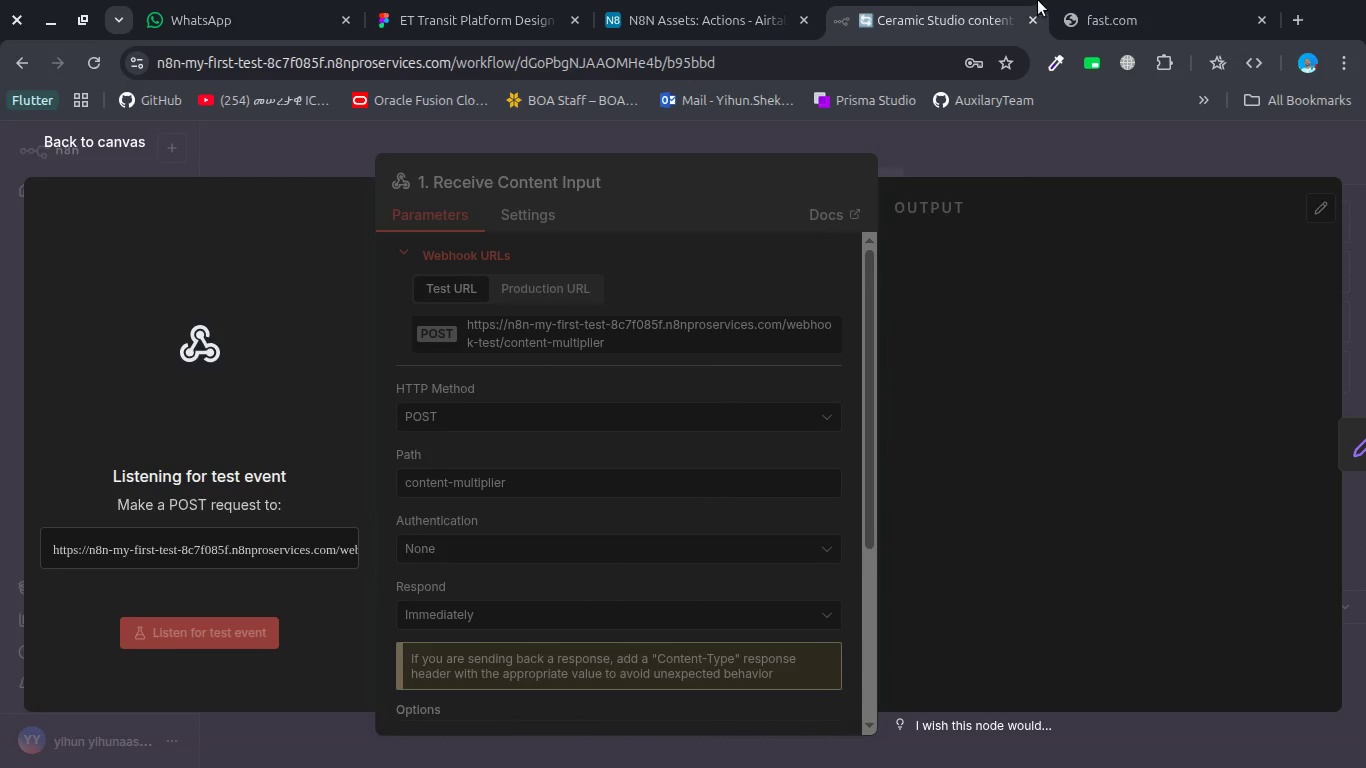 
left_click([1111, 11])
 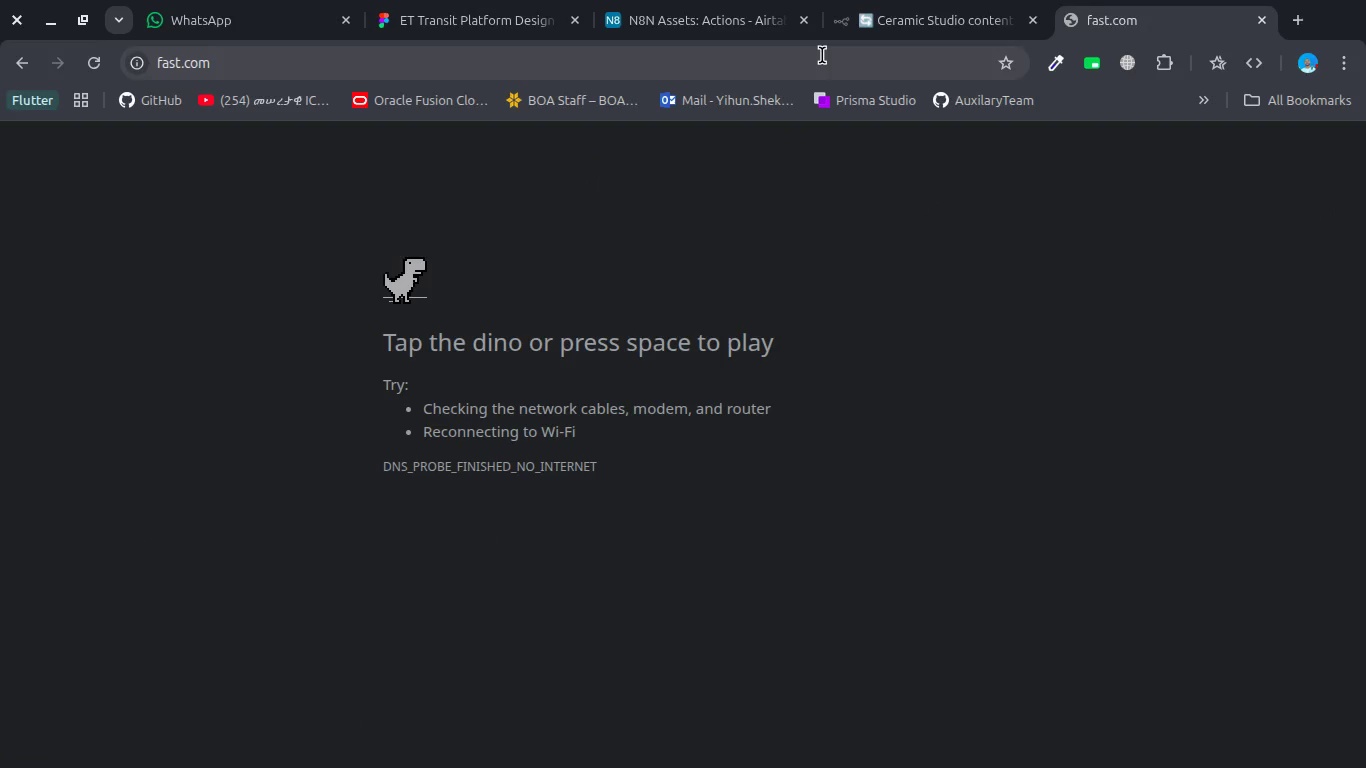 
left_click([822, 55])
 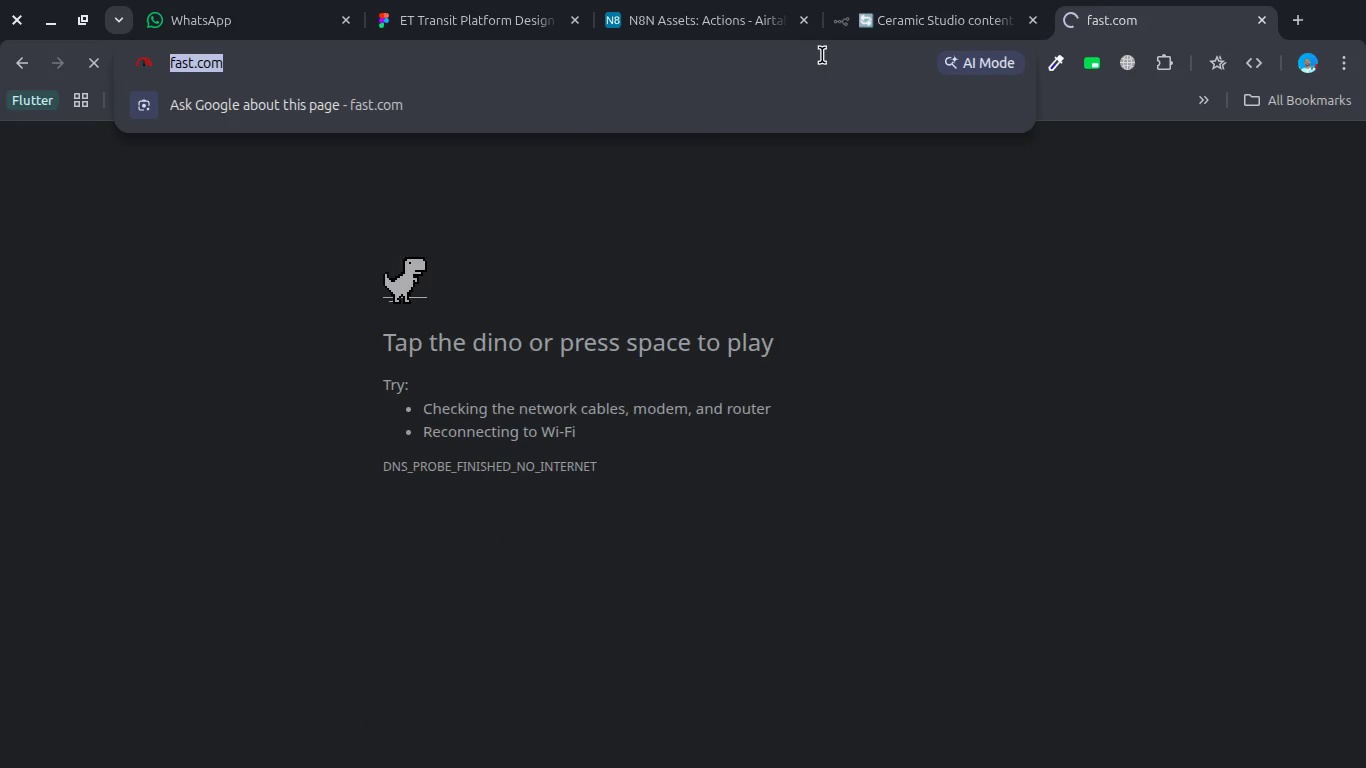 
type(content blog post )
 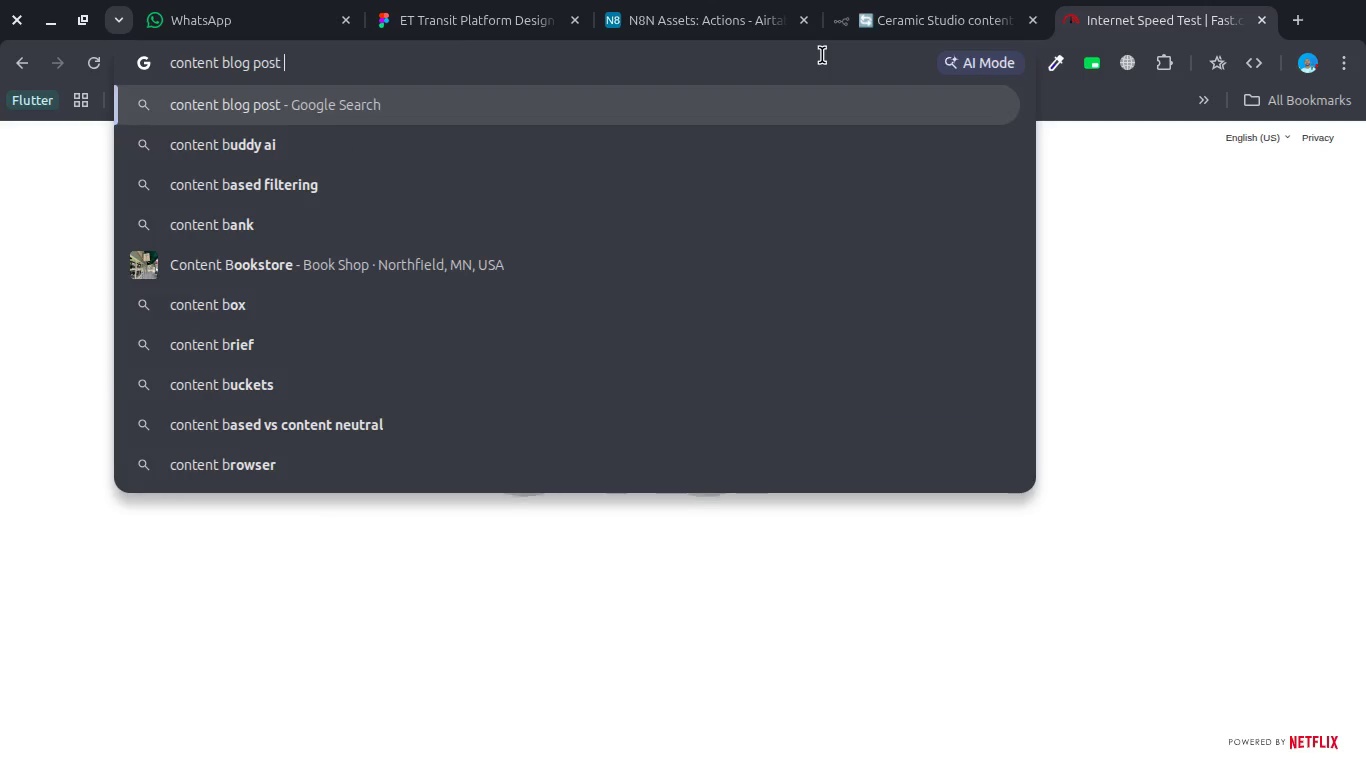 
key(Enter)
 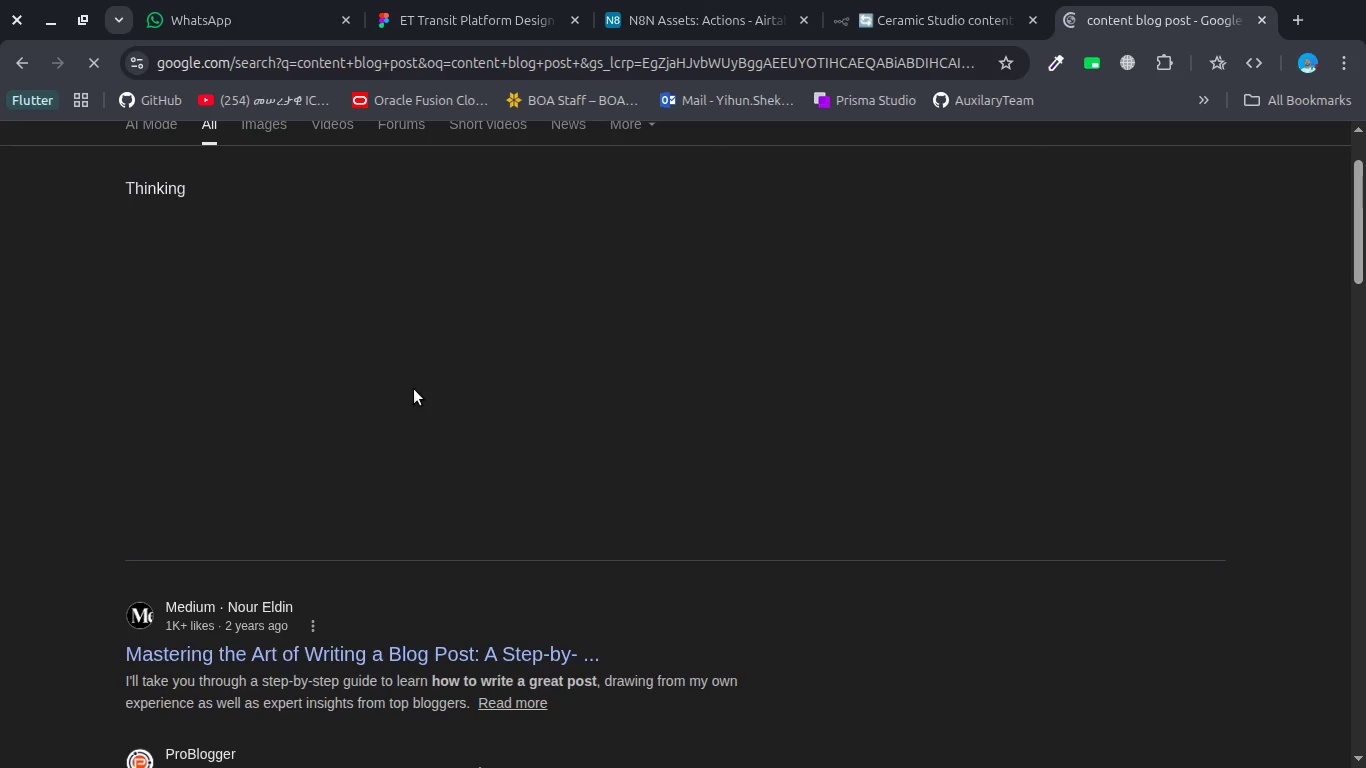 
scroll: coordinate [414, 389], scroll_direction: down, amount: 2.0
 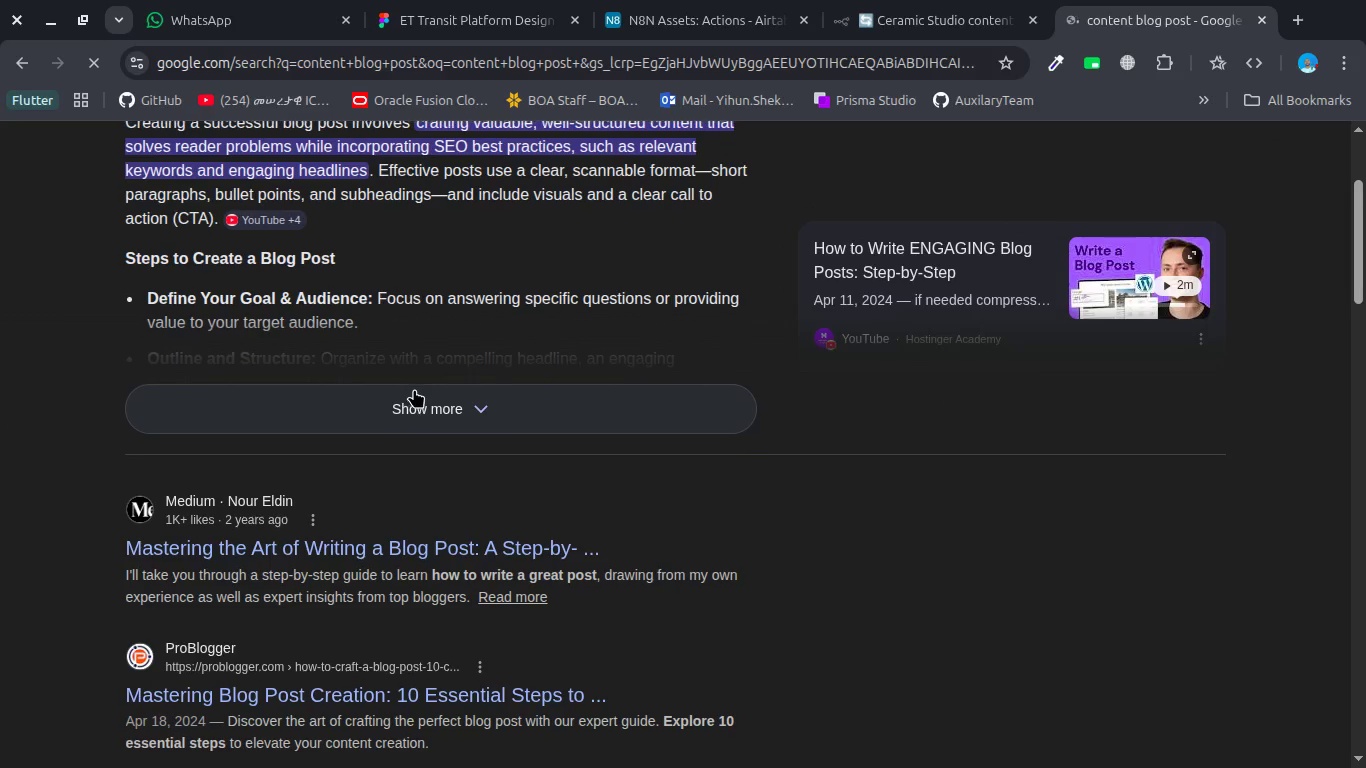 
scroll: coordinate [414, 389], scroll_direction: up, amount: 1.0
 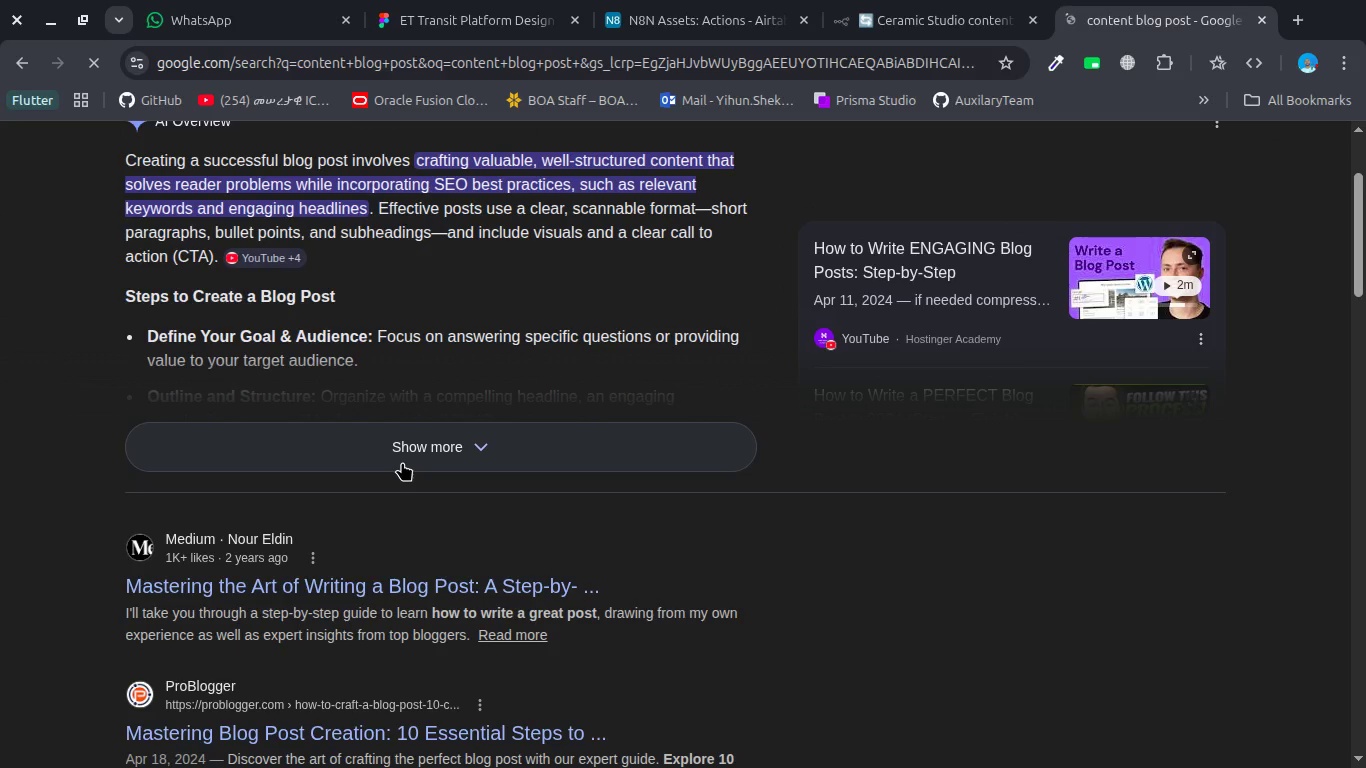 
left_click([402, 462])
 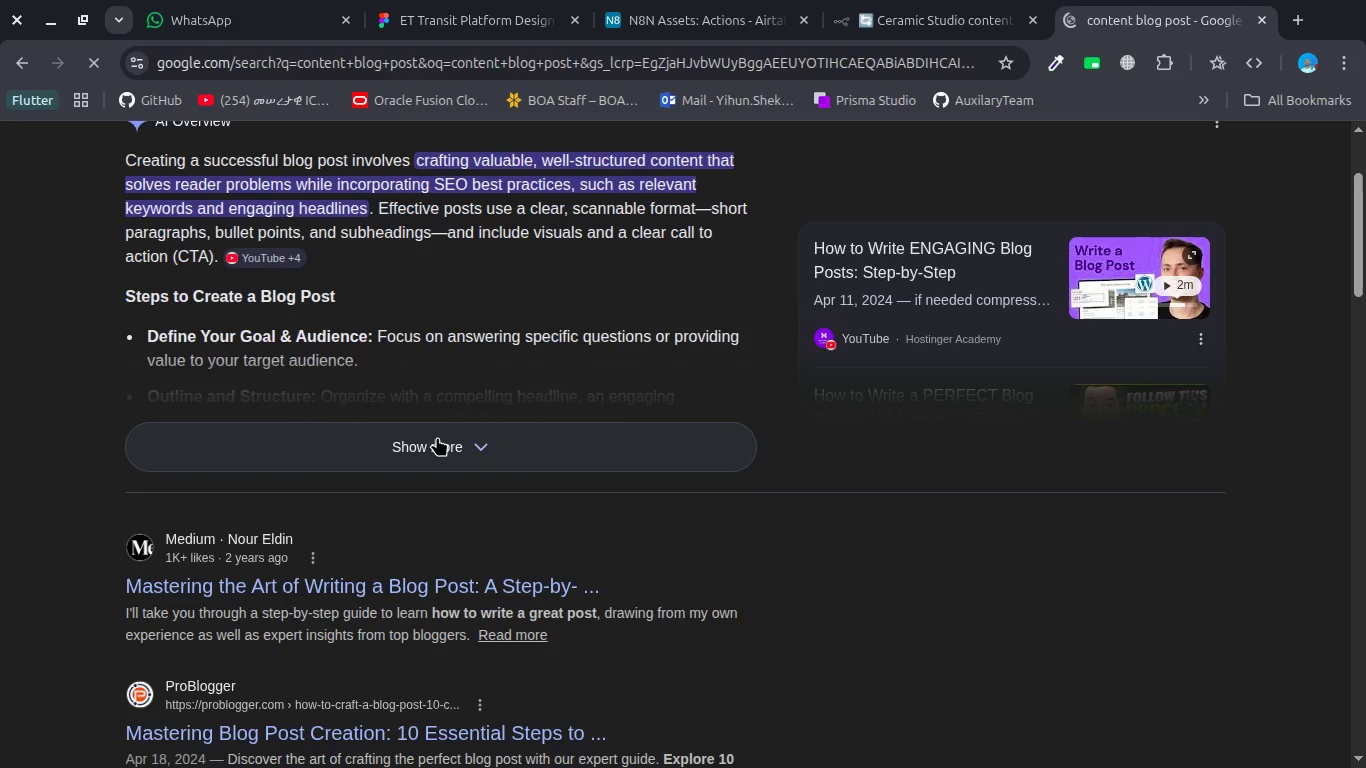 
left_click([462, 454])
 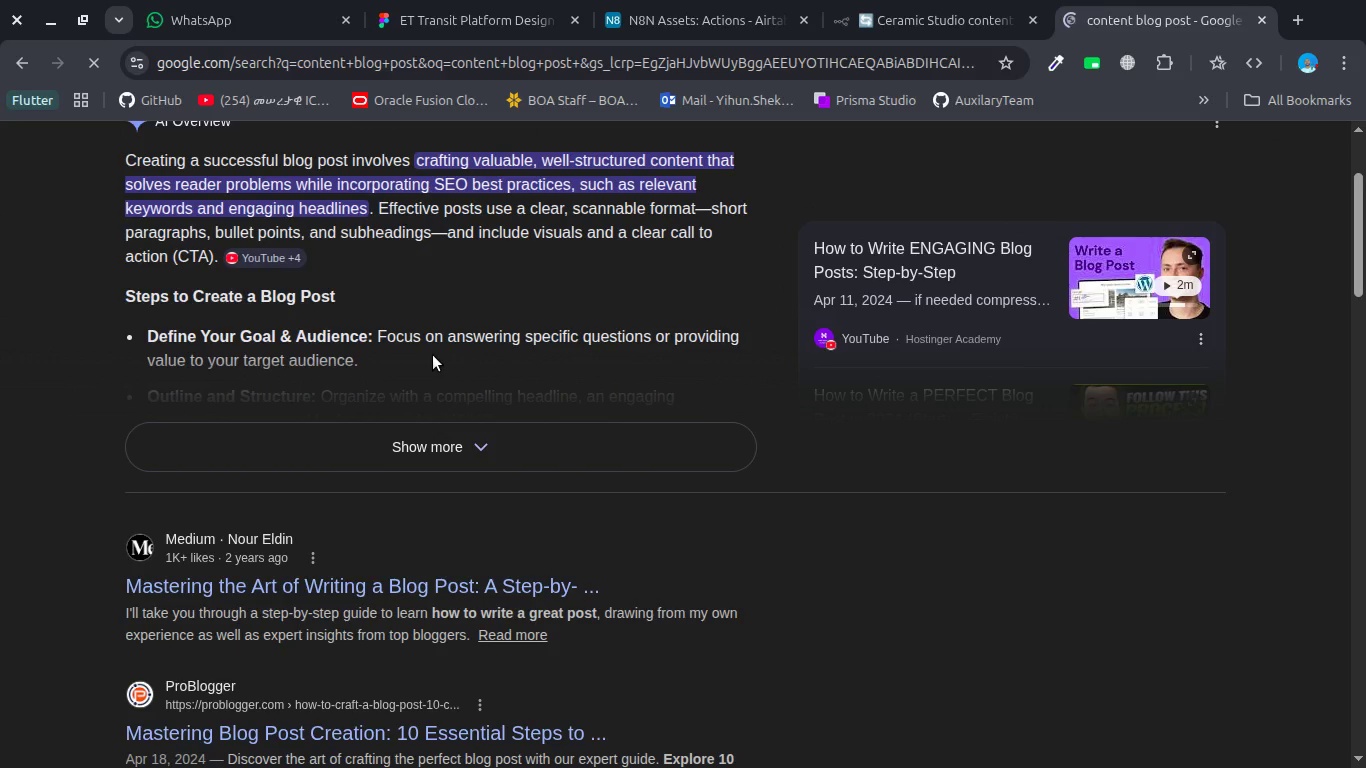 
left_click([433, 355])
 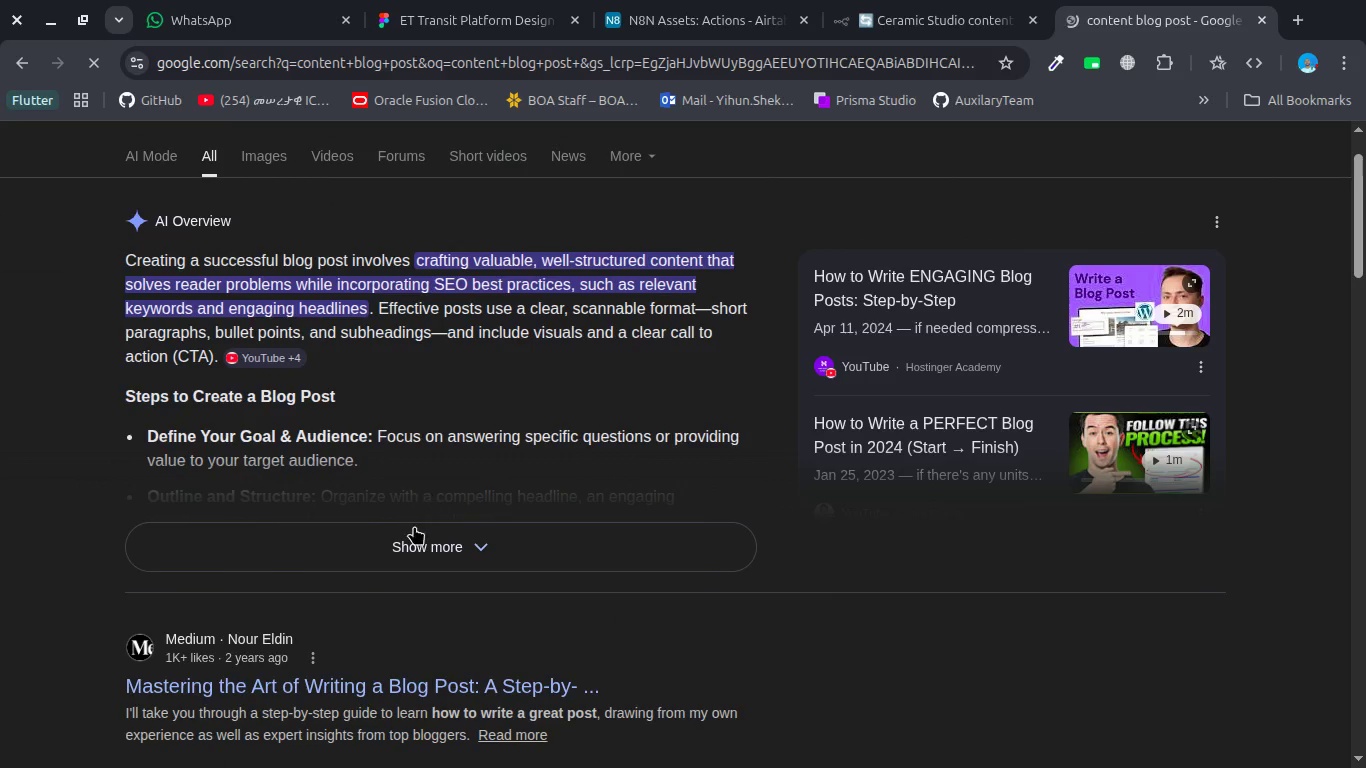 
scroll: coordinate [433, 355], scroll_direction: up, amount: 1.0
 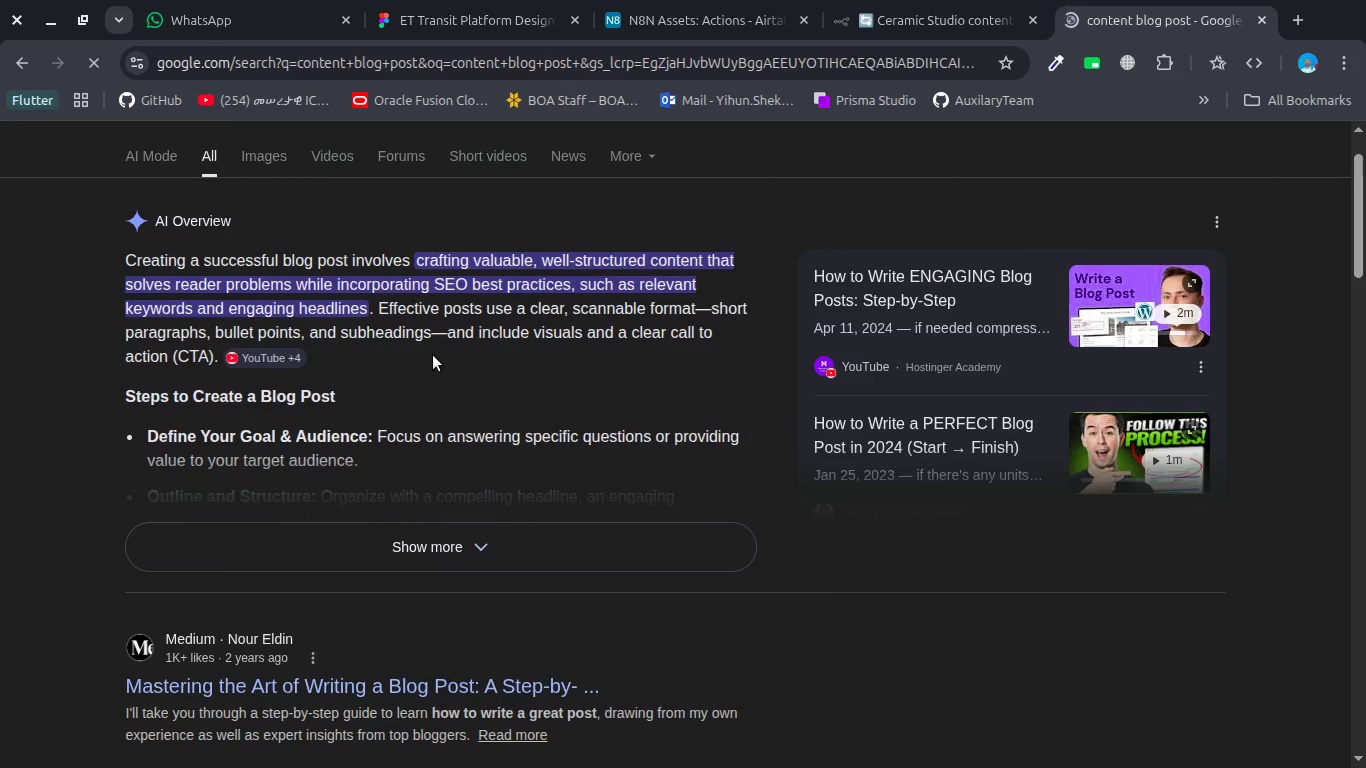 
left_click([411, 530])
 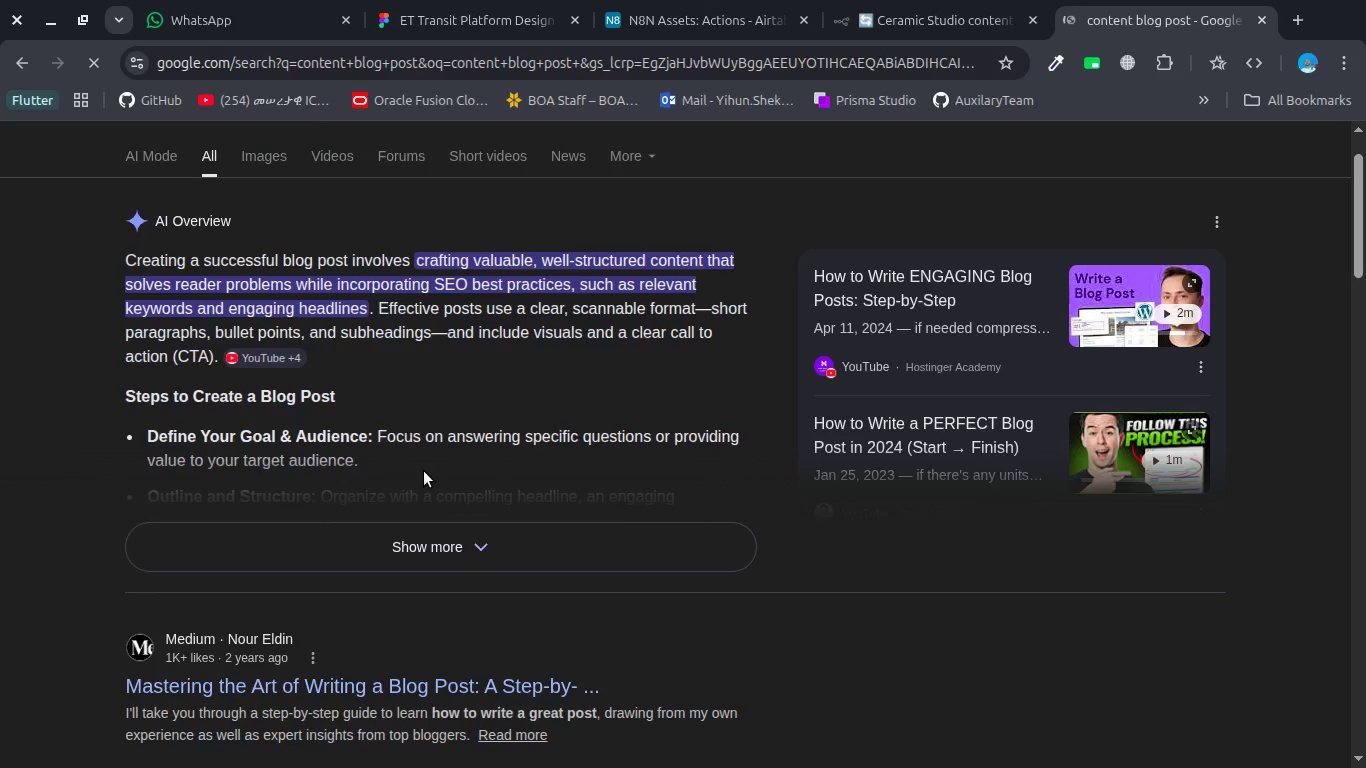 
scroll: coordinate [424, 471], scroll_direction: down, amount: 3.0
 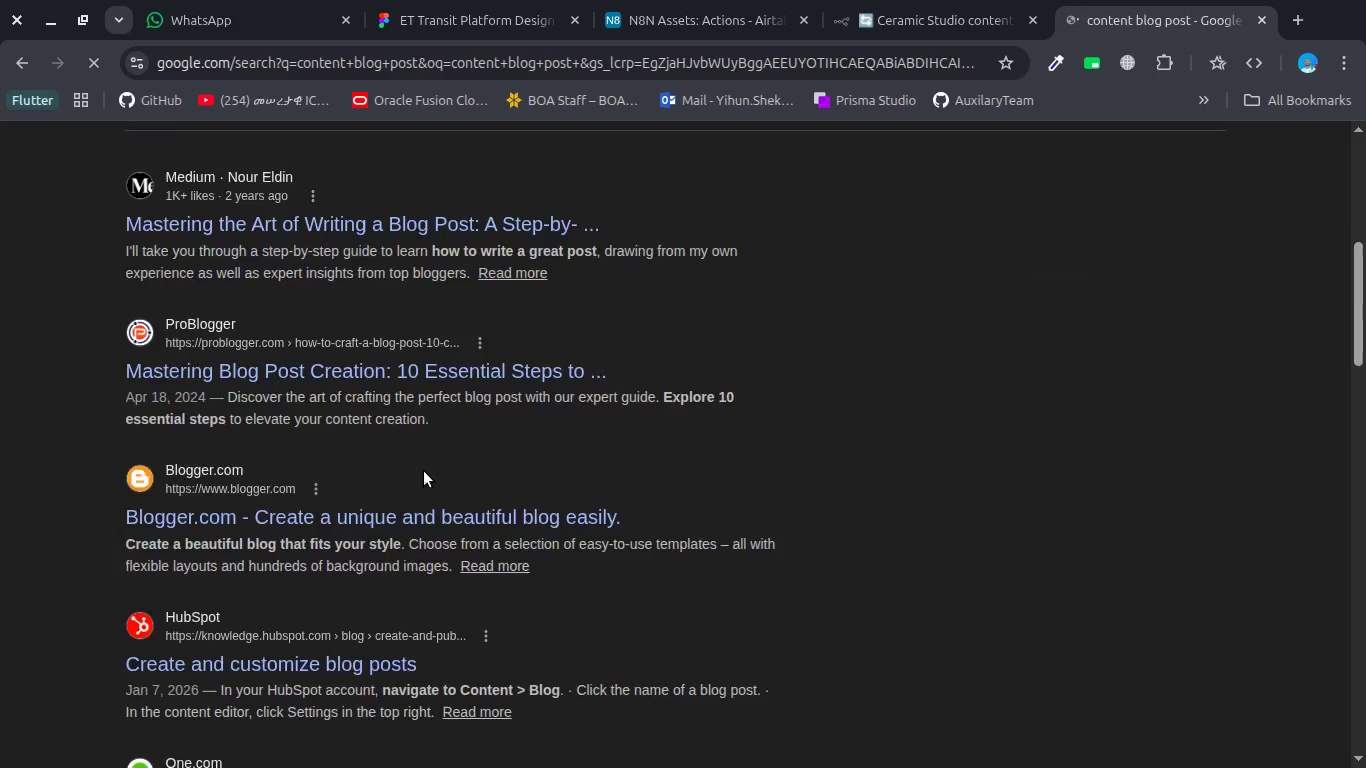 
left_click([424, 471])
 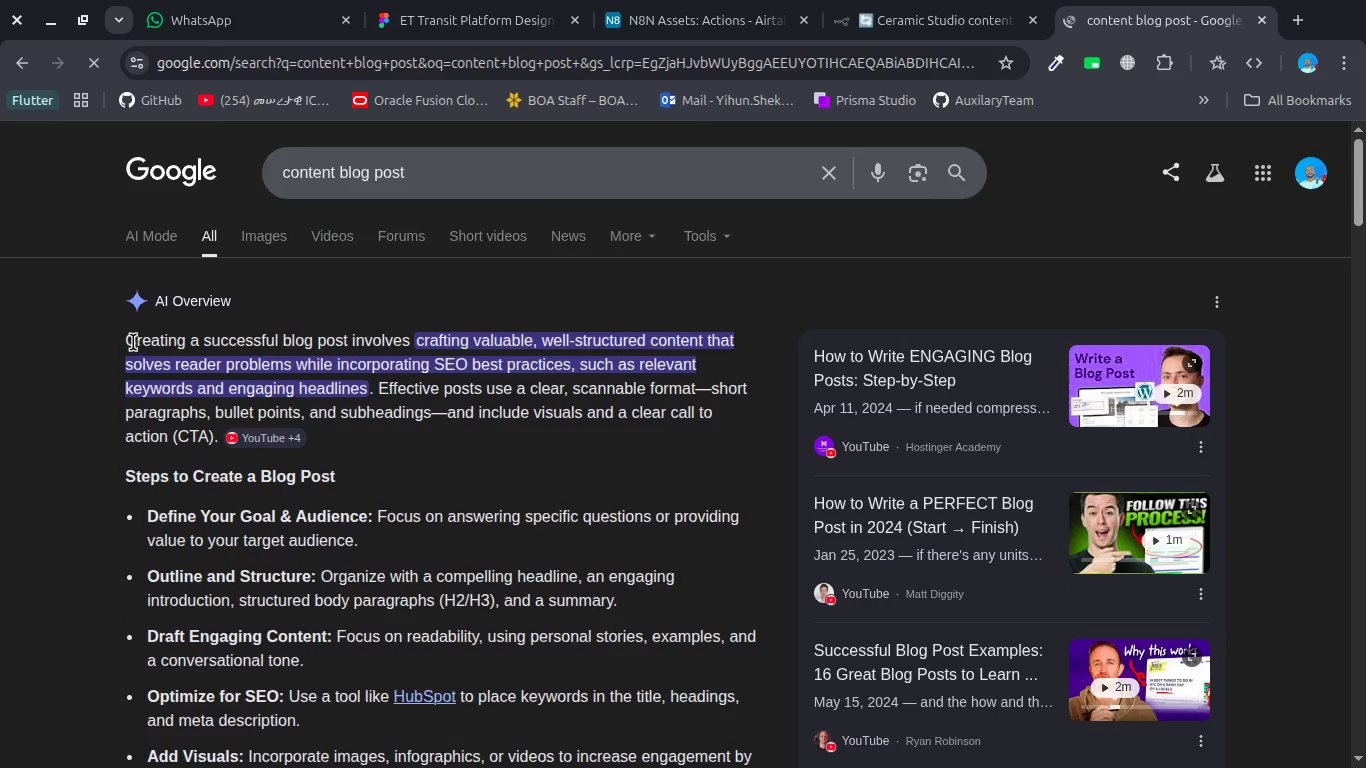 
scroll: coordinate [424, 471], scroll_direction: up, amount: 4.0
 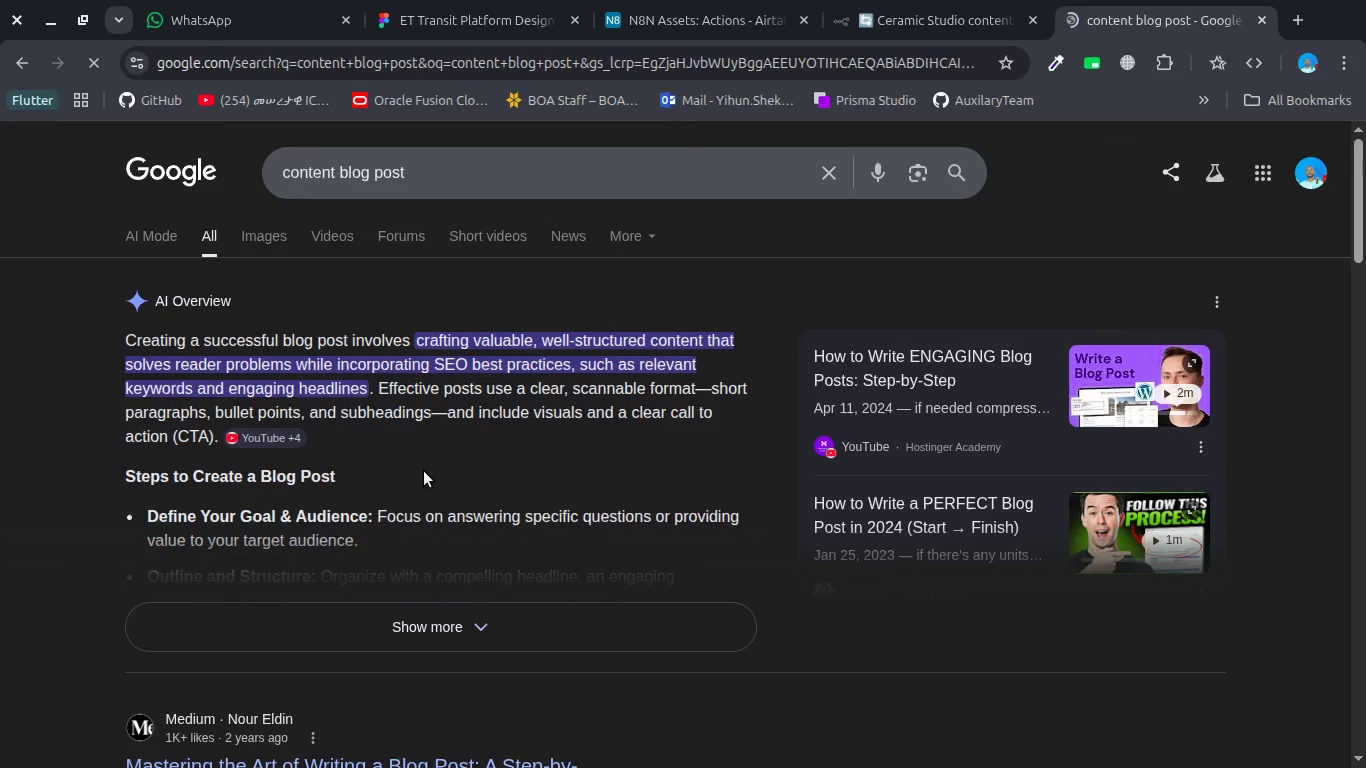 
left_click_drag(start_coordinate=[127, 339], to_coordinate=[693, 457])
 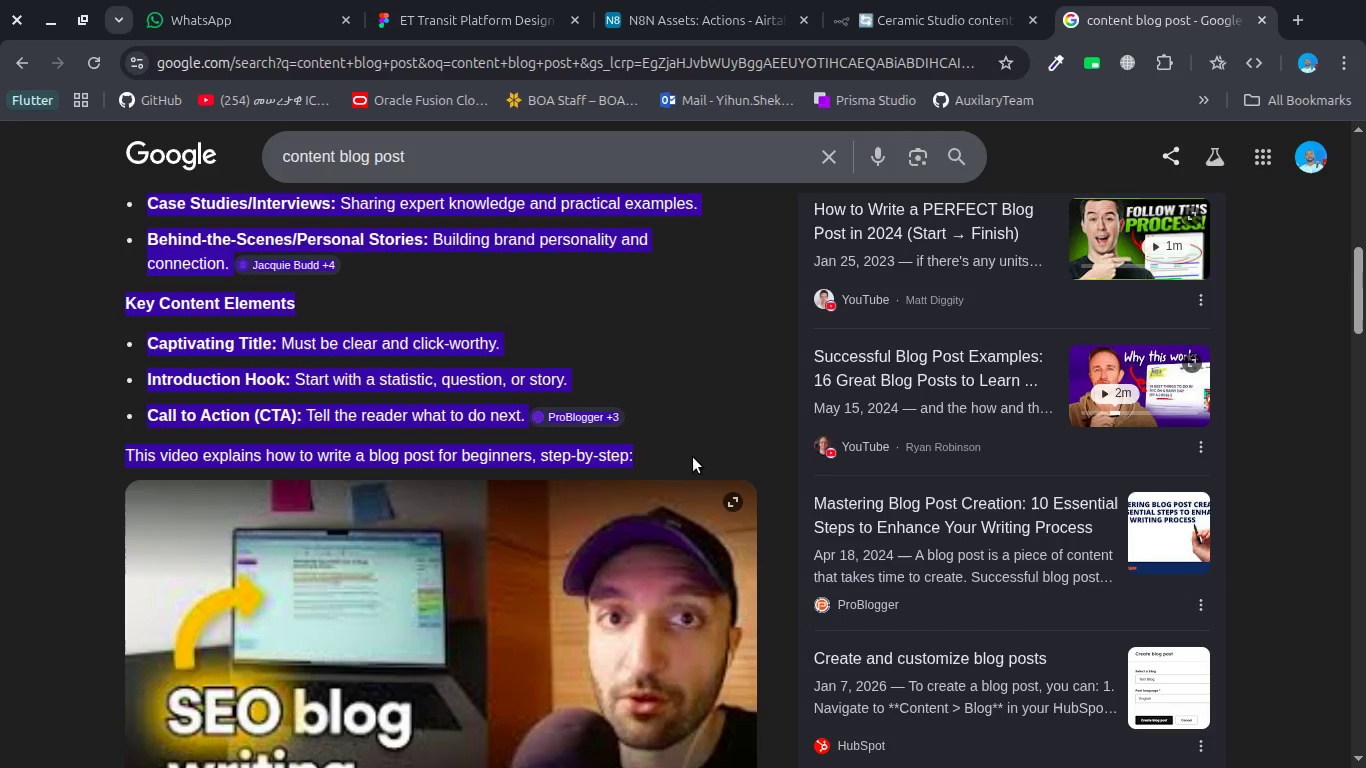 
scroll: coordinate [292, 470], scroll_direction: down, amount: 6.0
 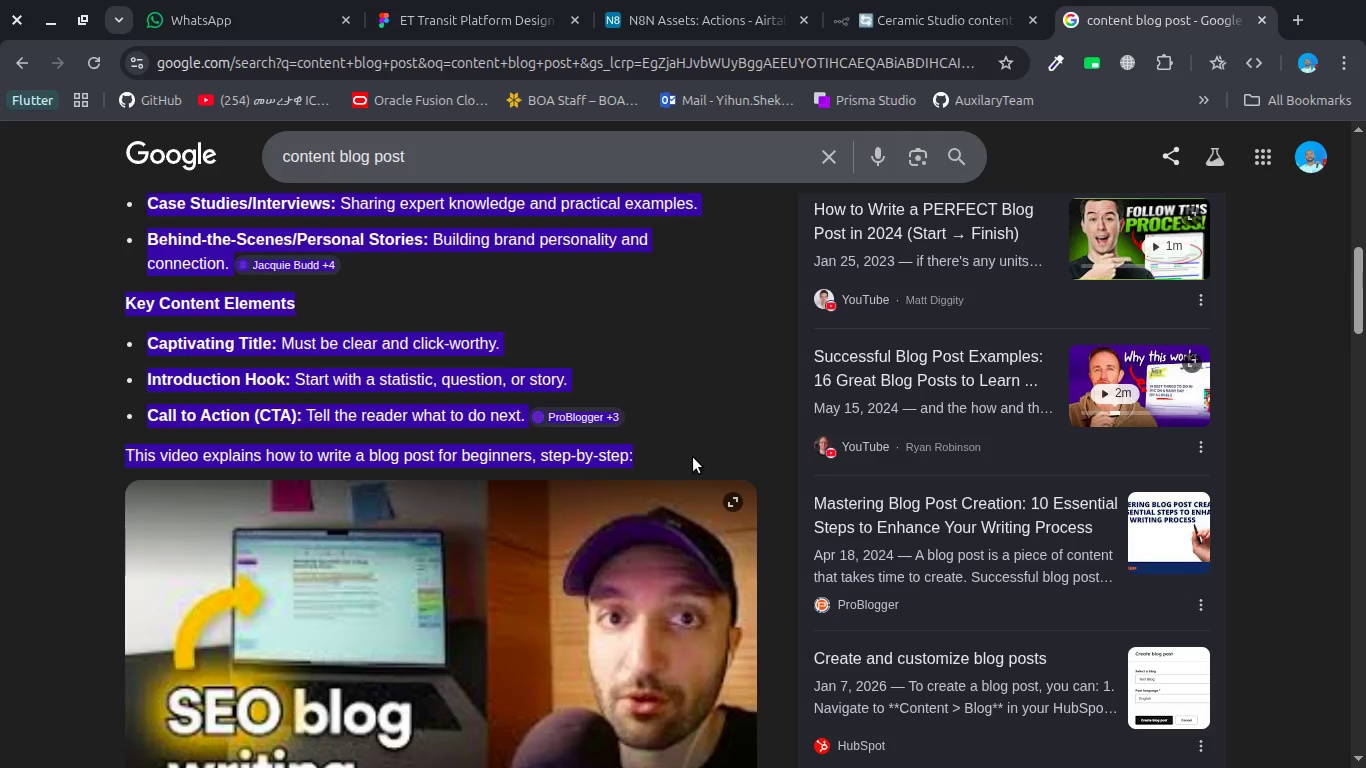 
key(Control+C)
 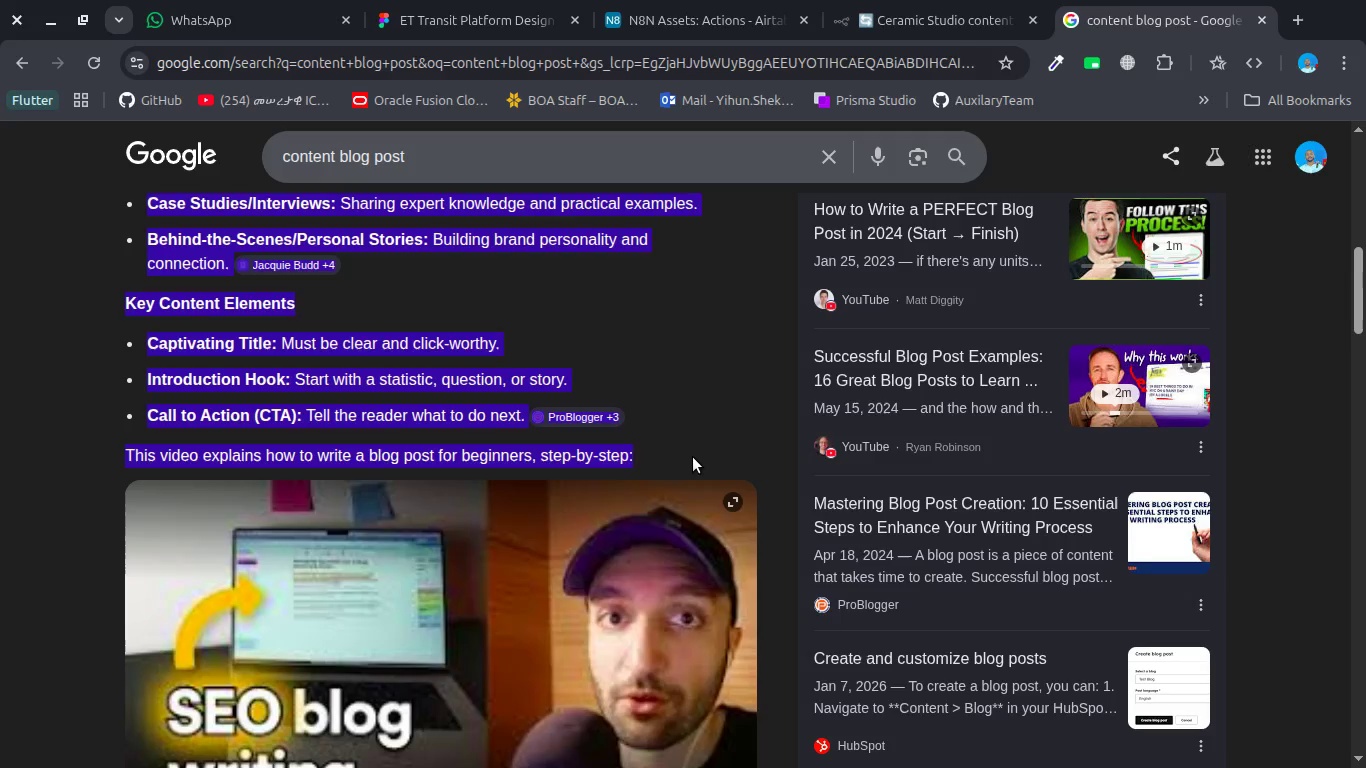 
key(Control+C)
 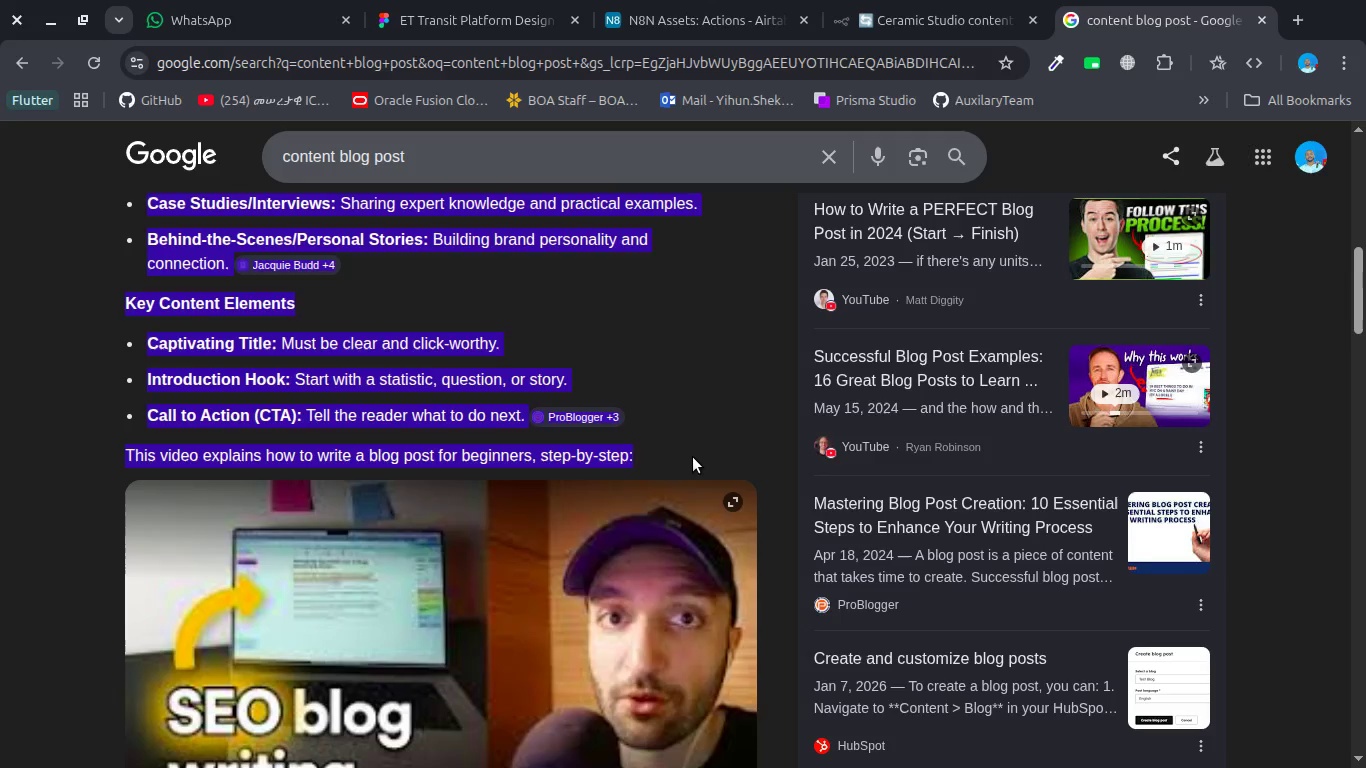 
wait(14.36)
 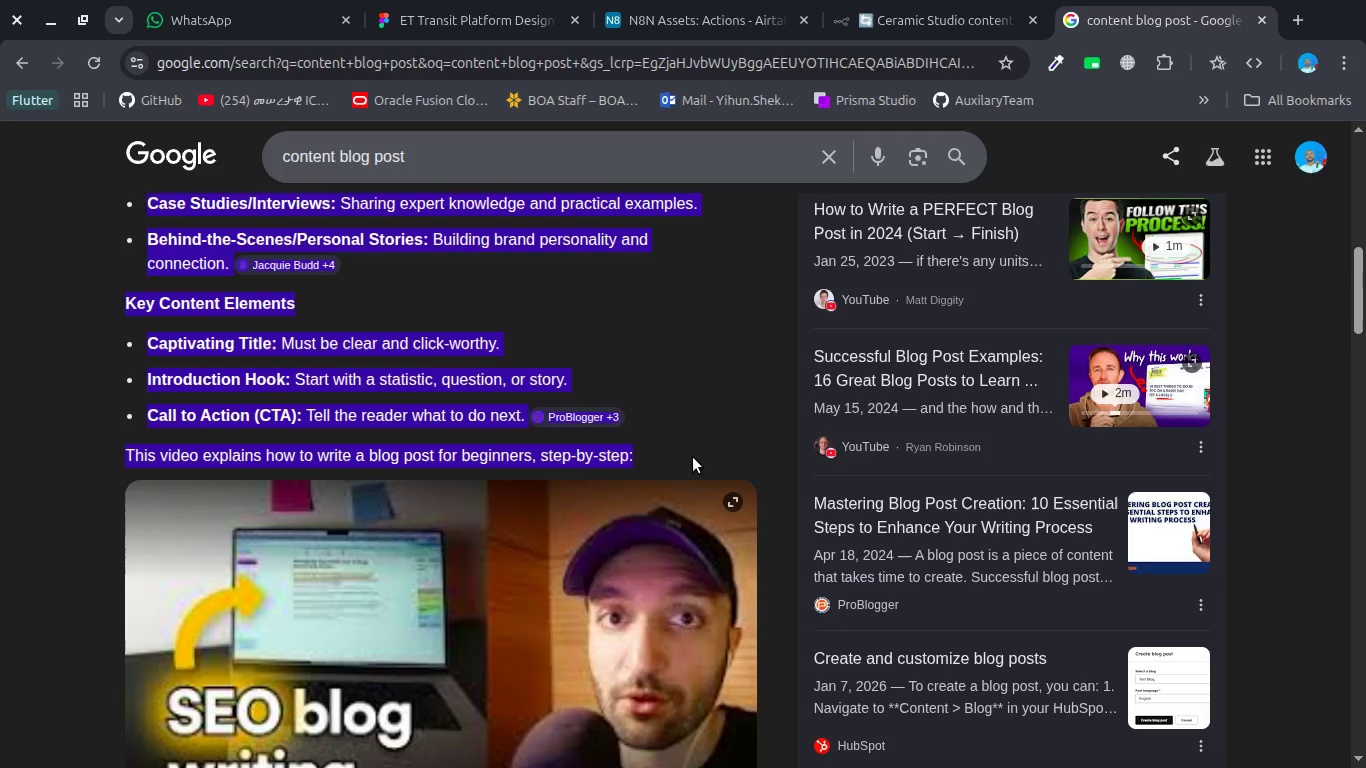 
key(Alt+AltLeft)
 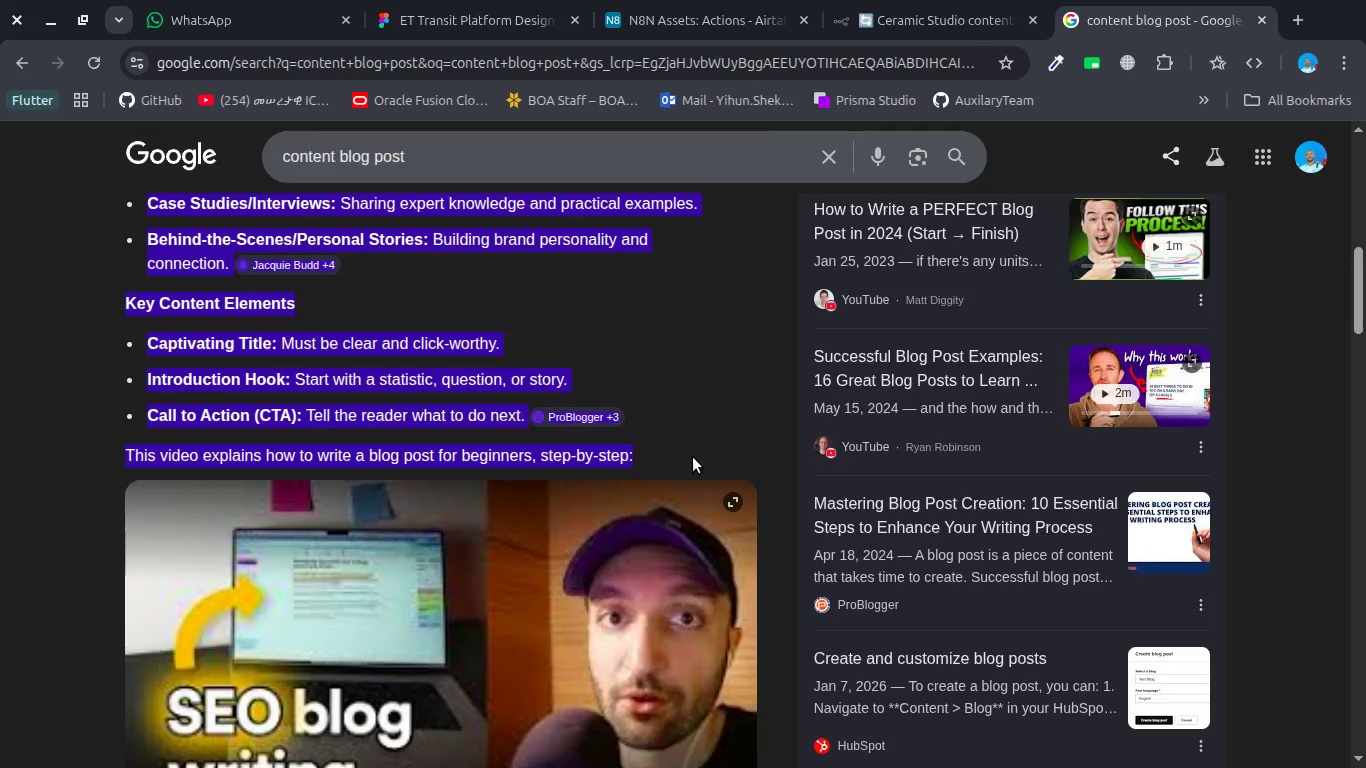 
key(Alt+Tab)
 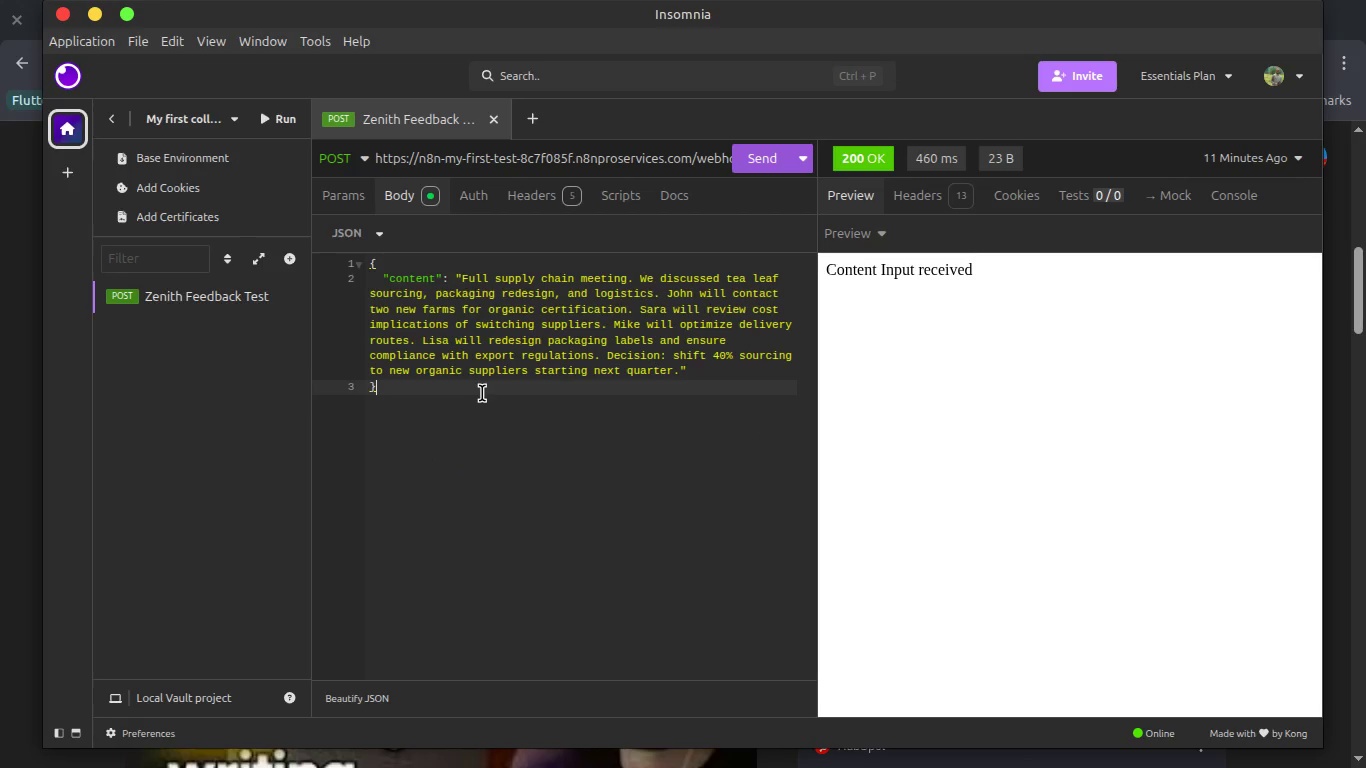 
wait(8.43)
 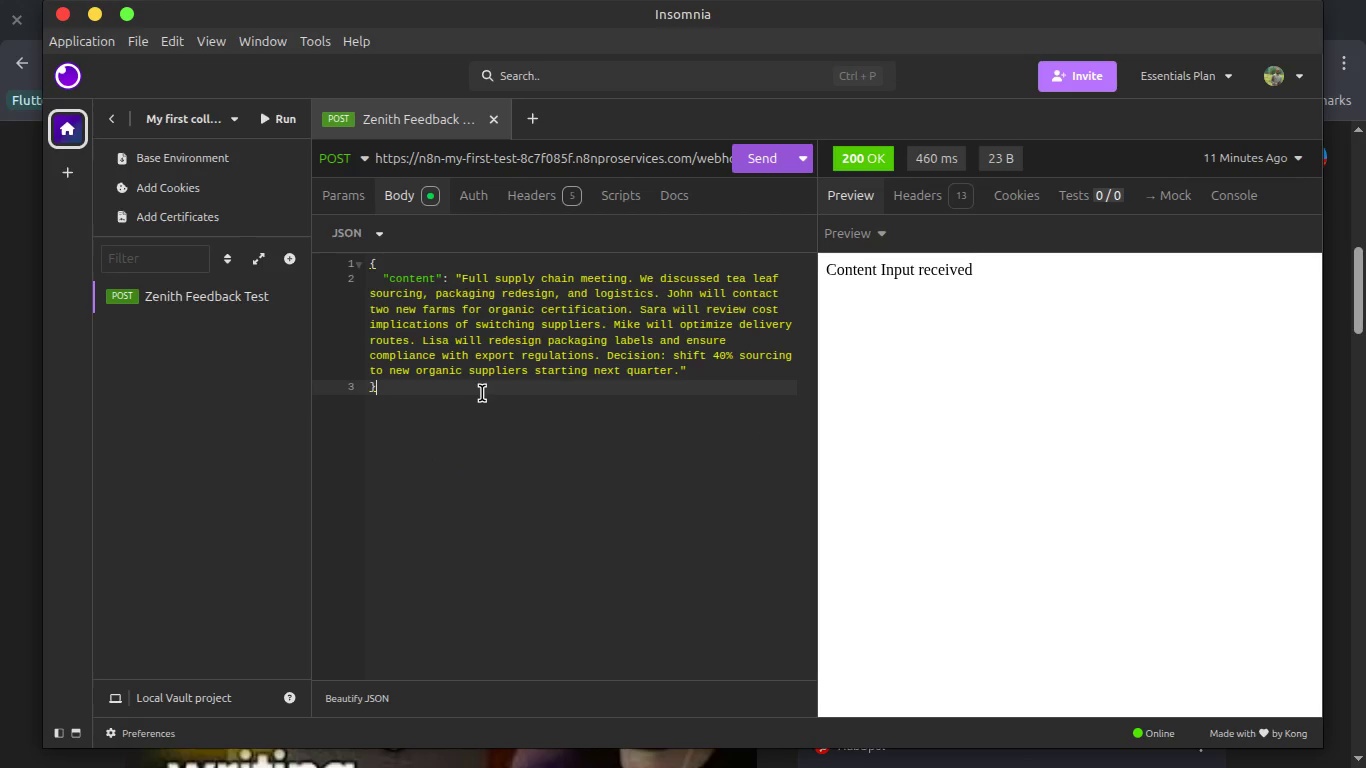 
left_click_drag(start_coordinate=[462, 280], to_coordinate=[678, 371])
 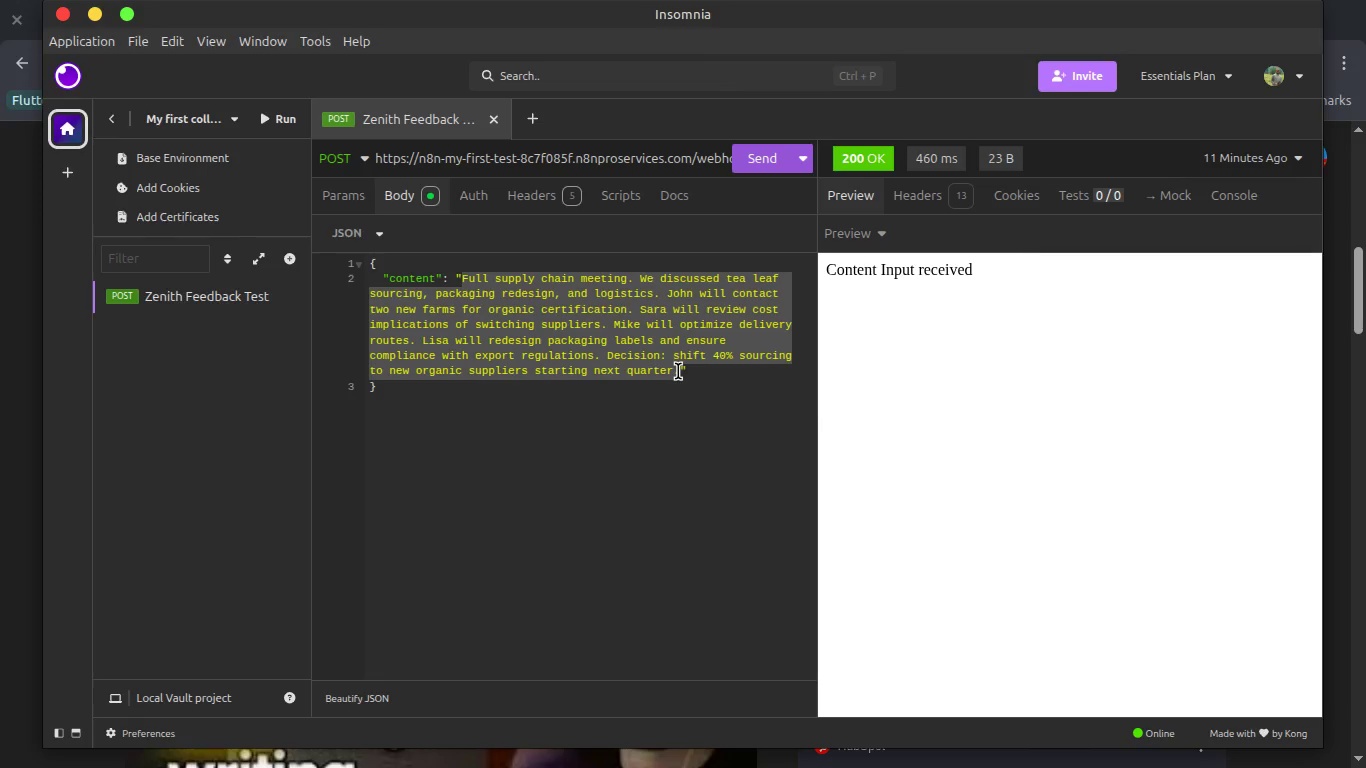 
key(Control+V)
 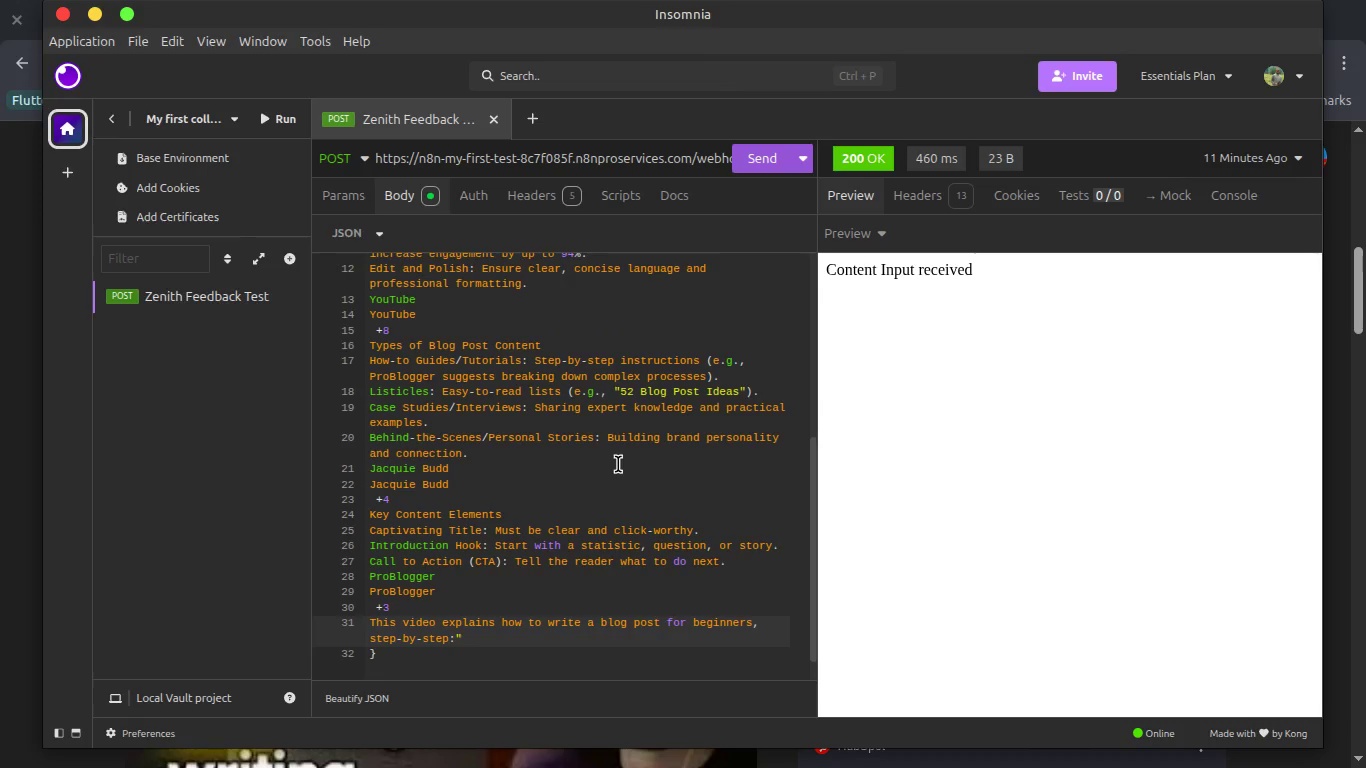 
scroll: coordinate [618, 464], scroll_direction: down, amount: 3.0
 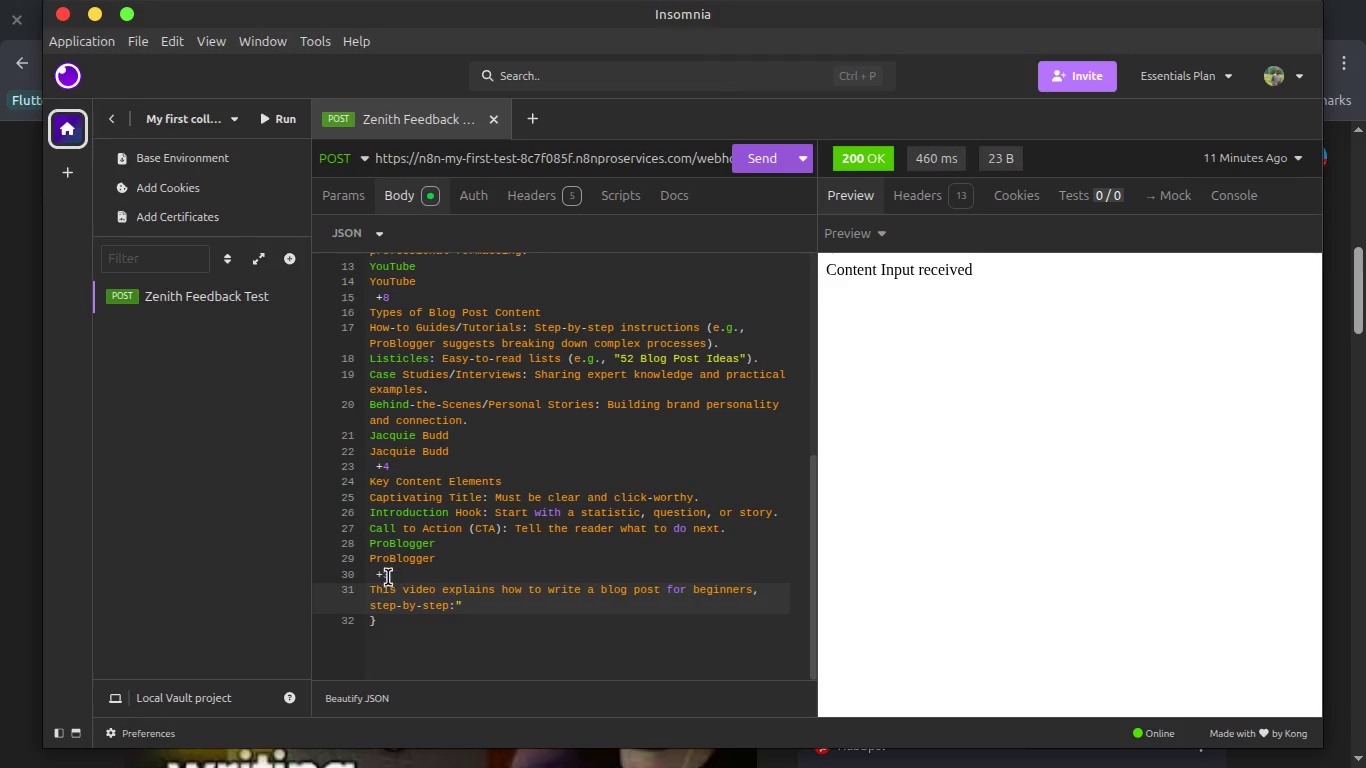 
left_click_drag(start_coordinate=[376, 575], to_coordinate=[455, 608])
 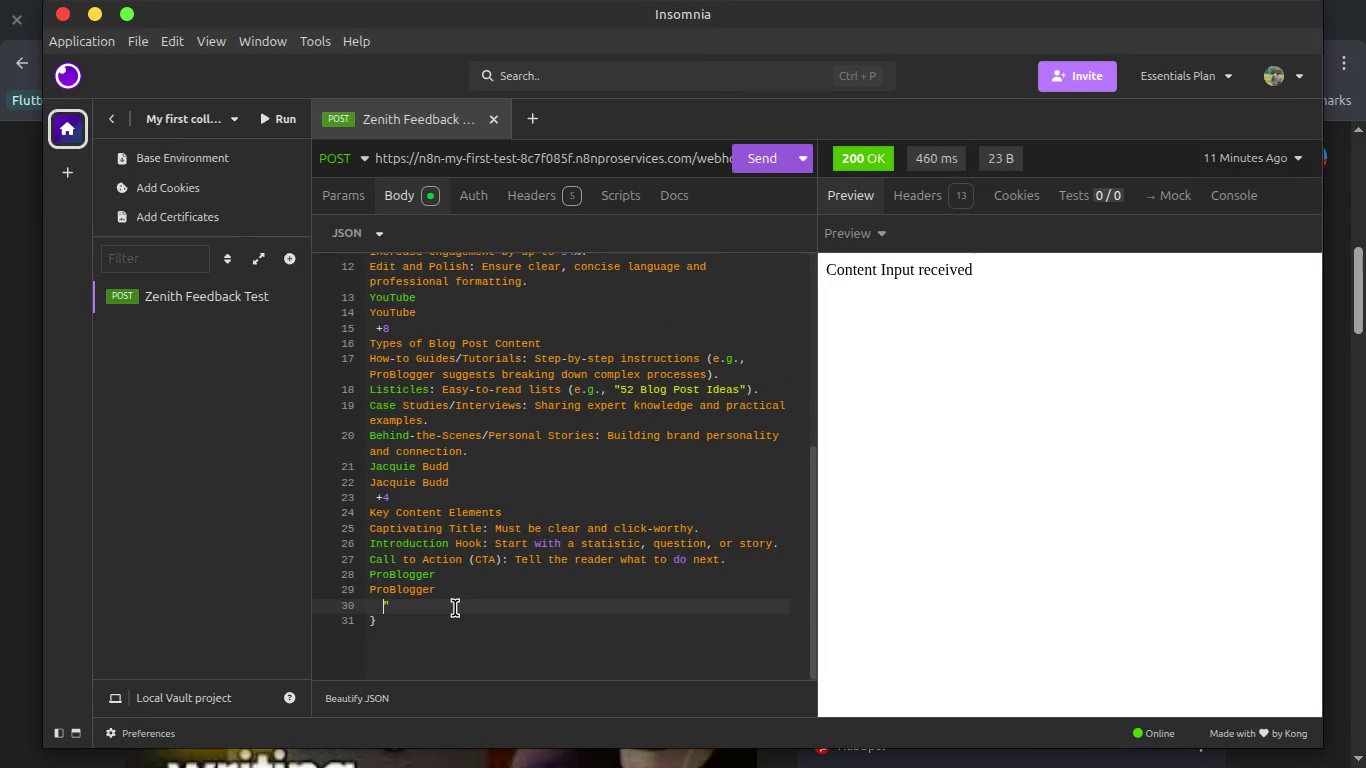 
key(Space)
 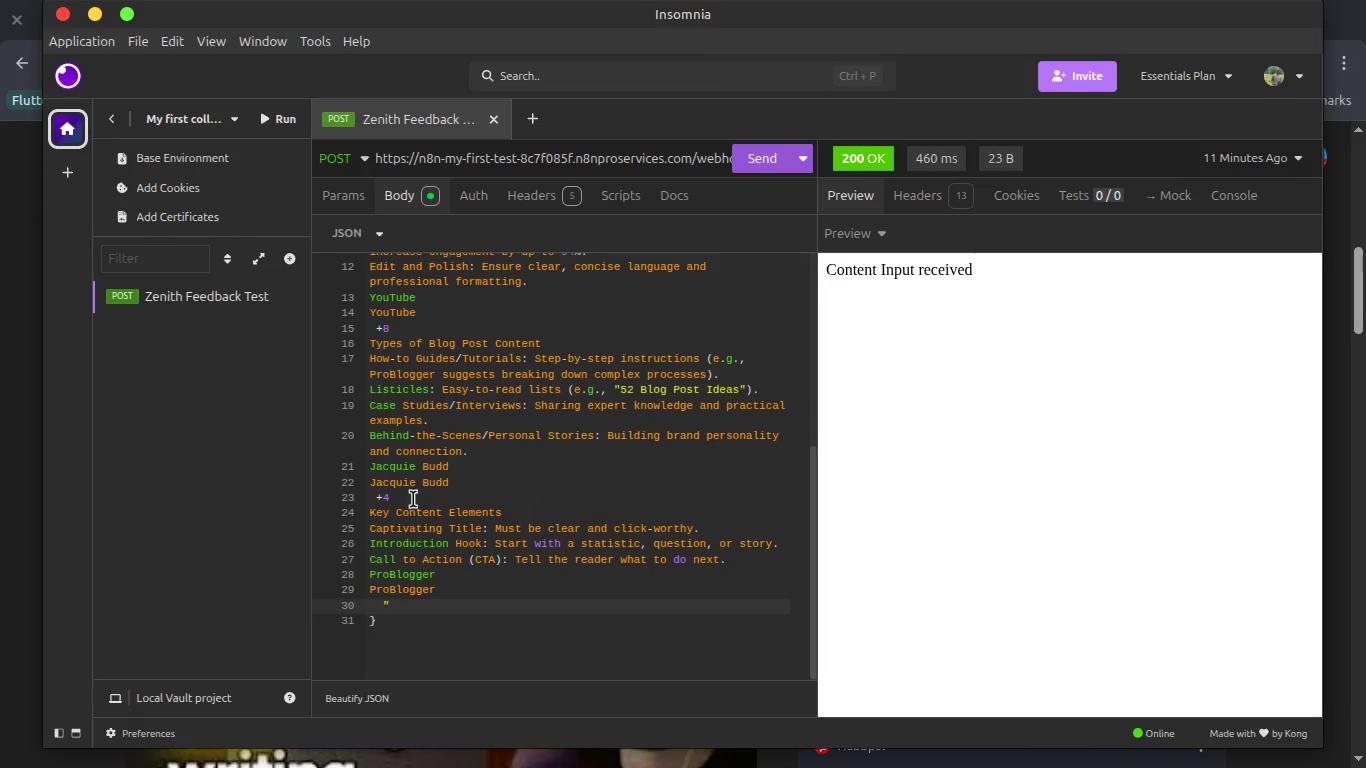 
left_click_drag(start_coordinate=[412, 499], to_coordinate=[353, 470])
 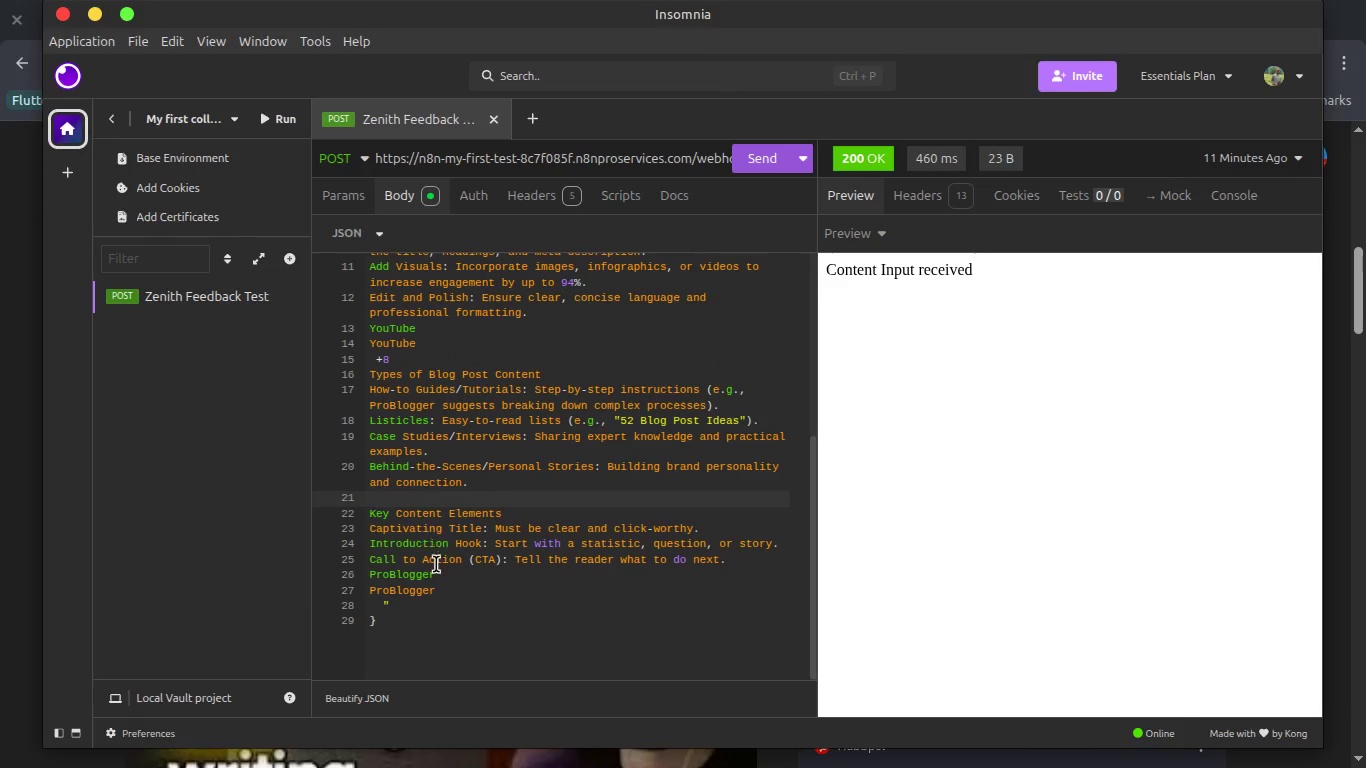 
key(Space)
 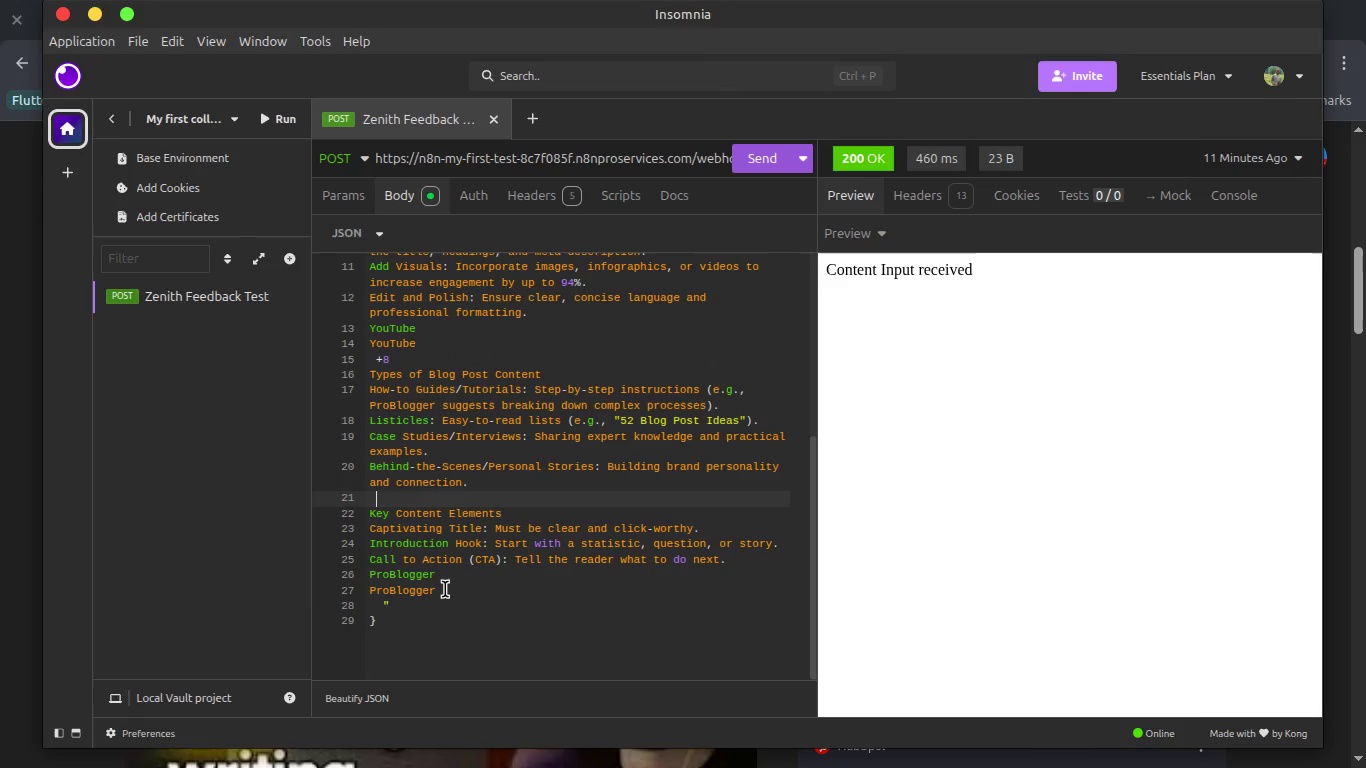 
left_click_drag(start_coordinate=[445, 589], to_coordinate=[352, 583])
 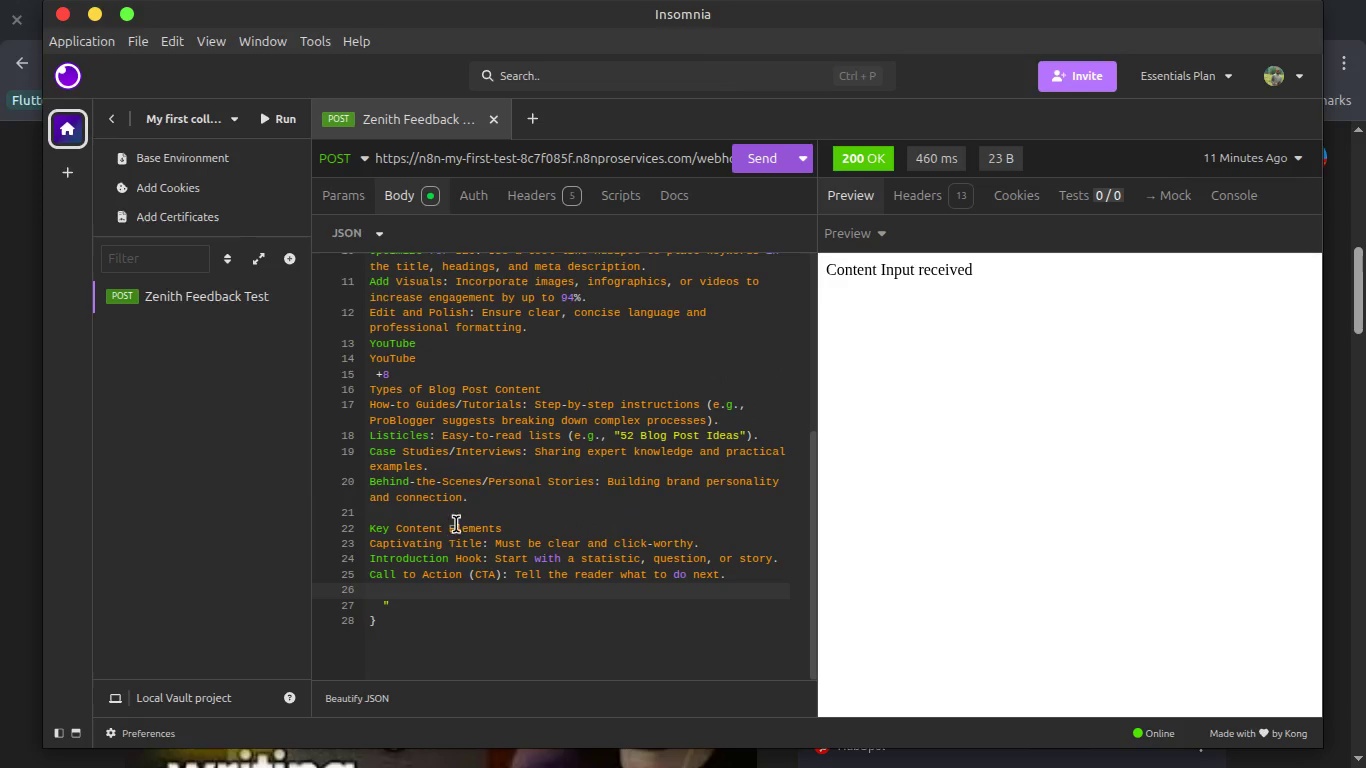 
key(Space)
 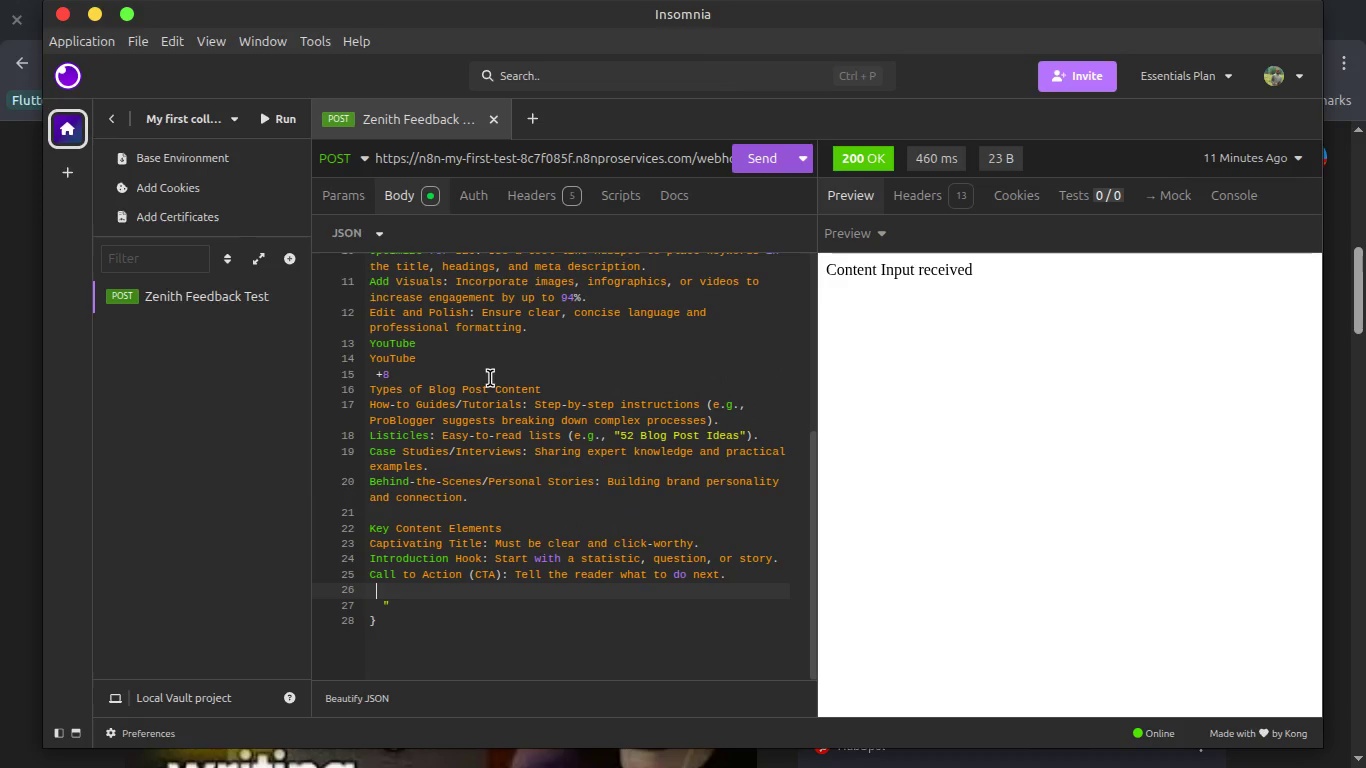 
left_click_drag(start_coordinate=[418, 369], to_coordinate=[346, 344])
 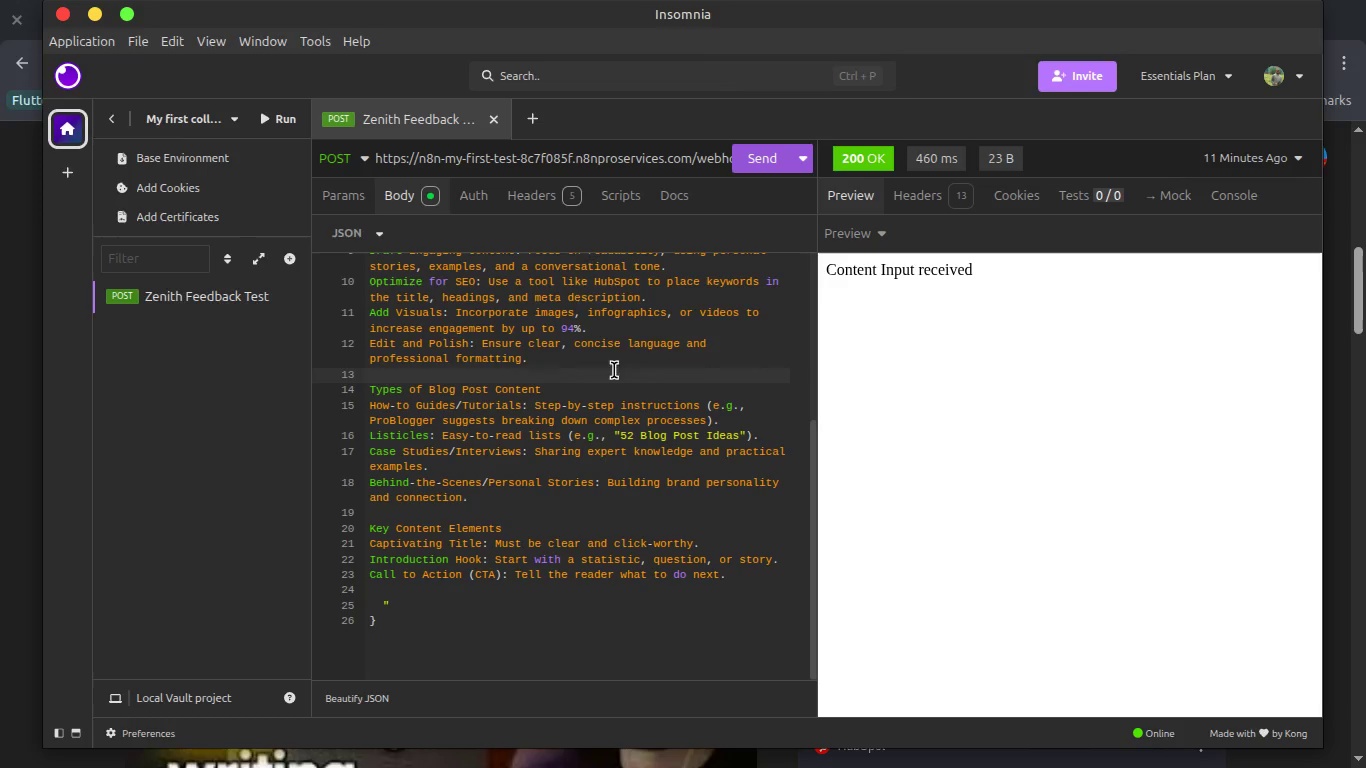 
key(Space)
 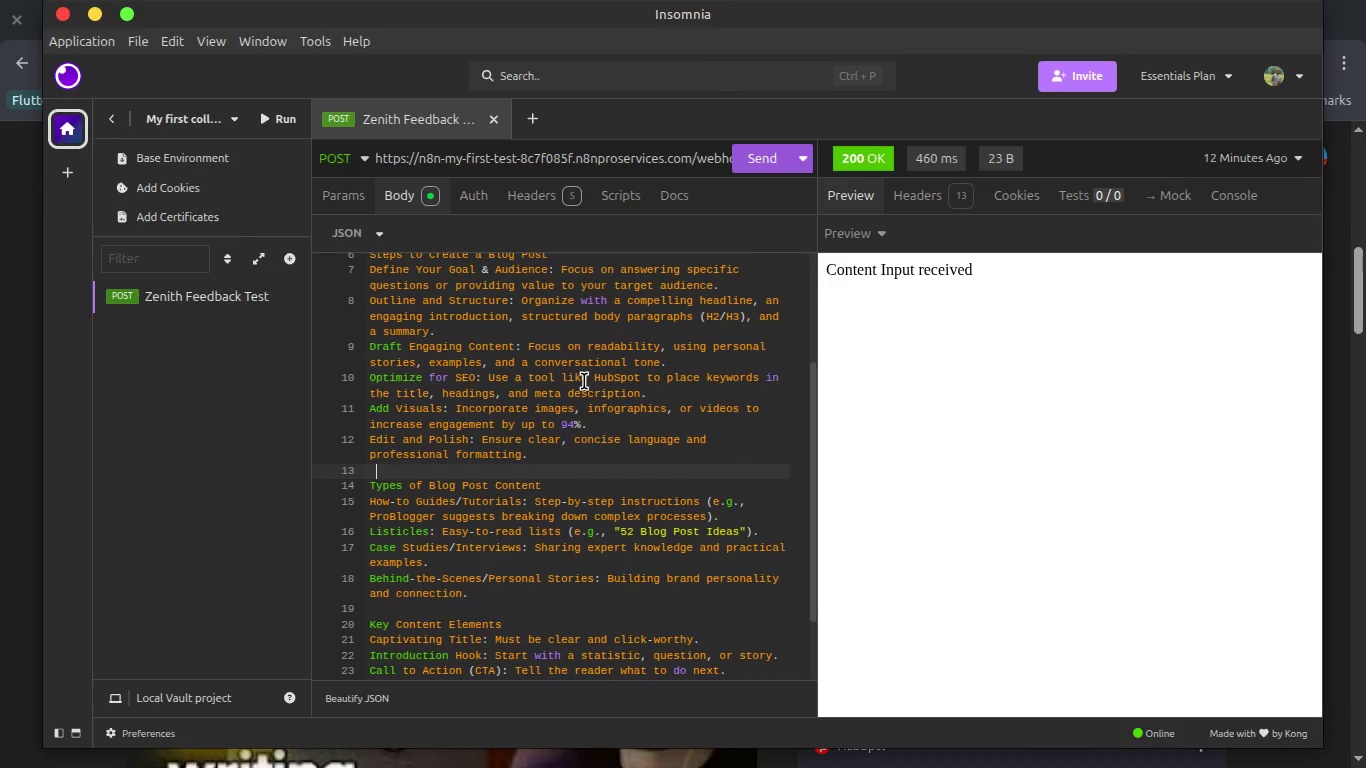 
wait(12.45)
 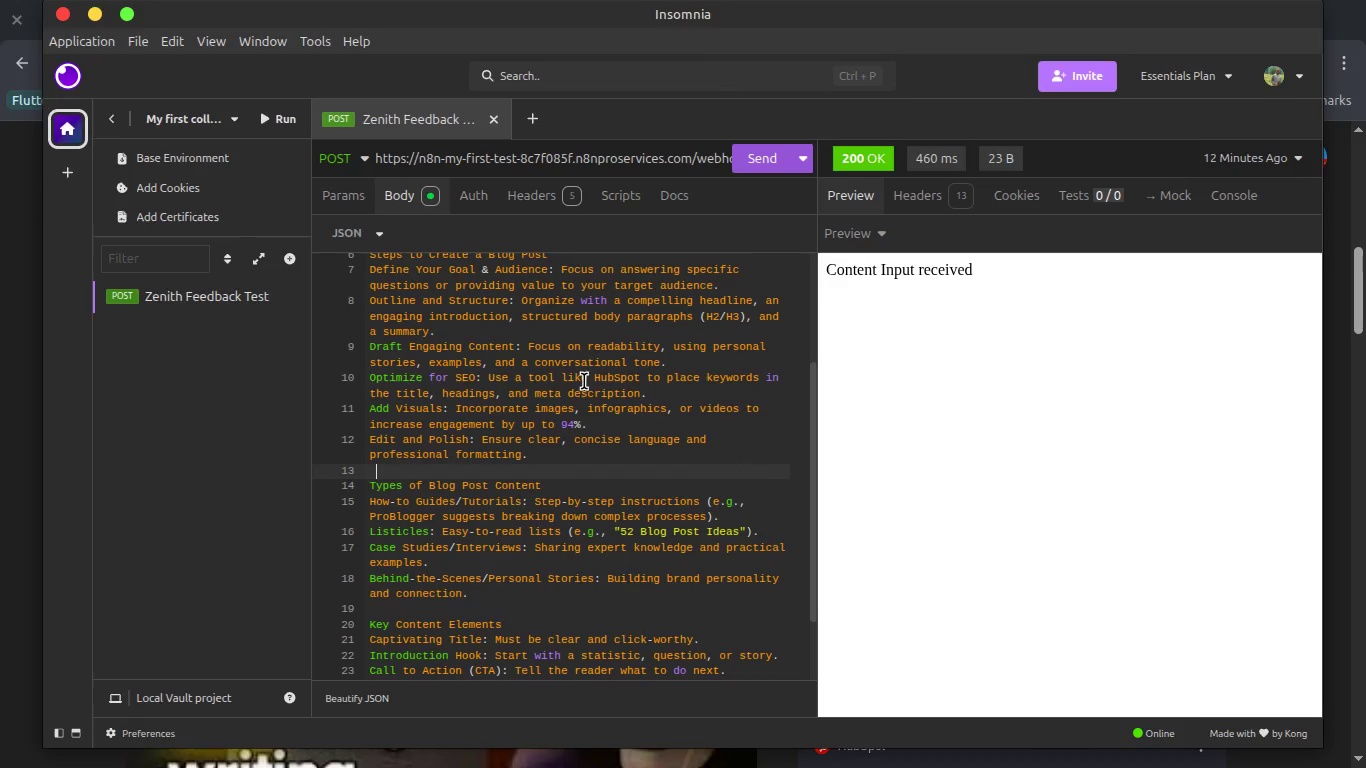 
scroll: coordinate [584, 381], scroll_direction: up, amount: 1.0
 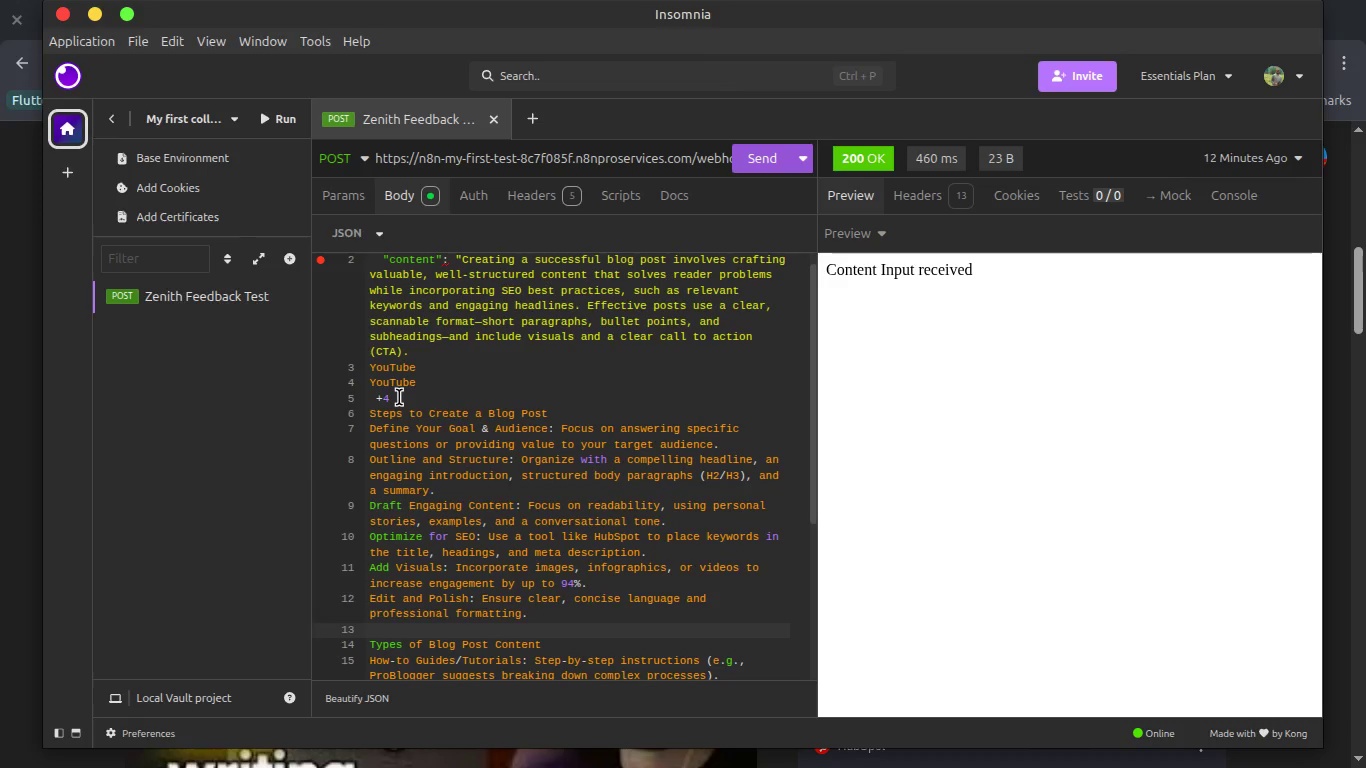 
left_click_drag(start_coordinate=[399, 397], to_coordinate=[344, 374])
 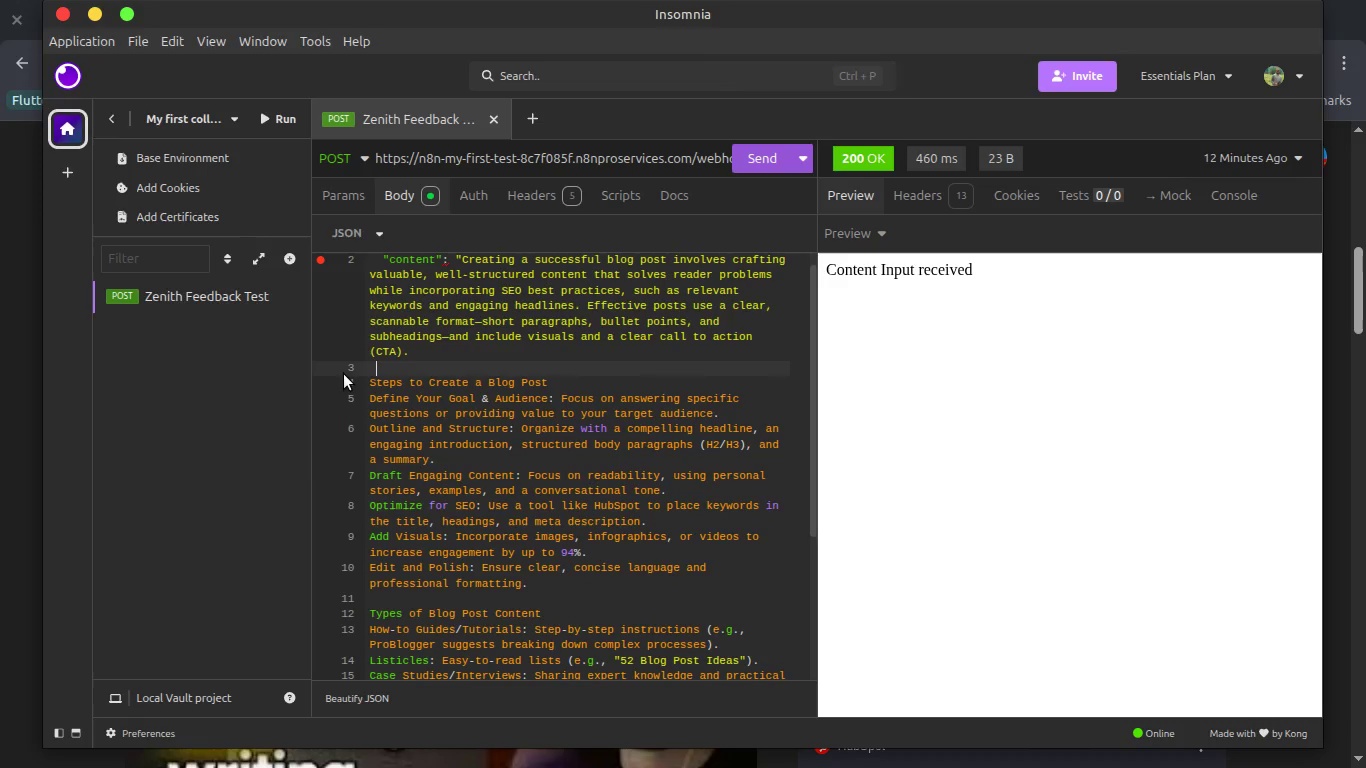 
key(Space)
 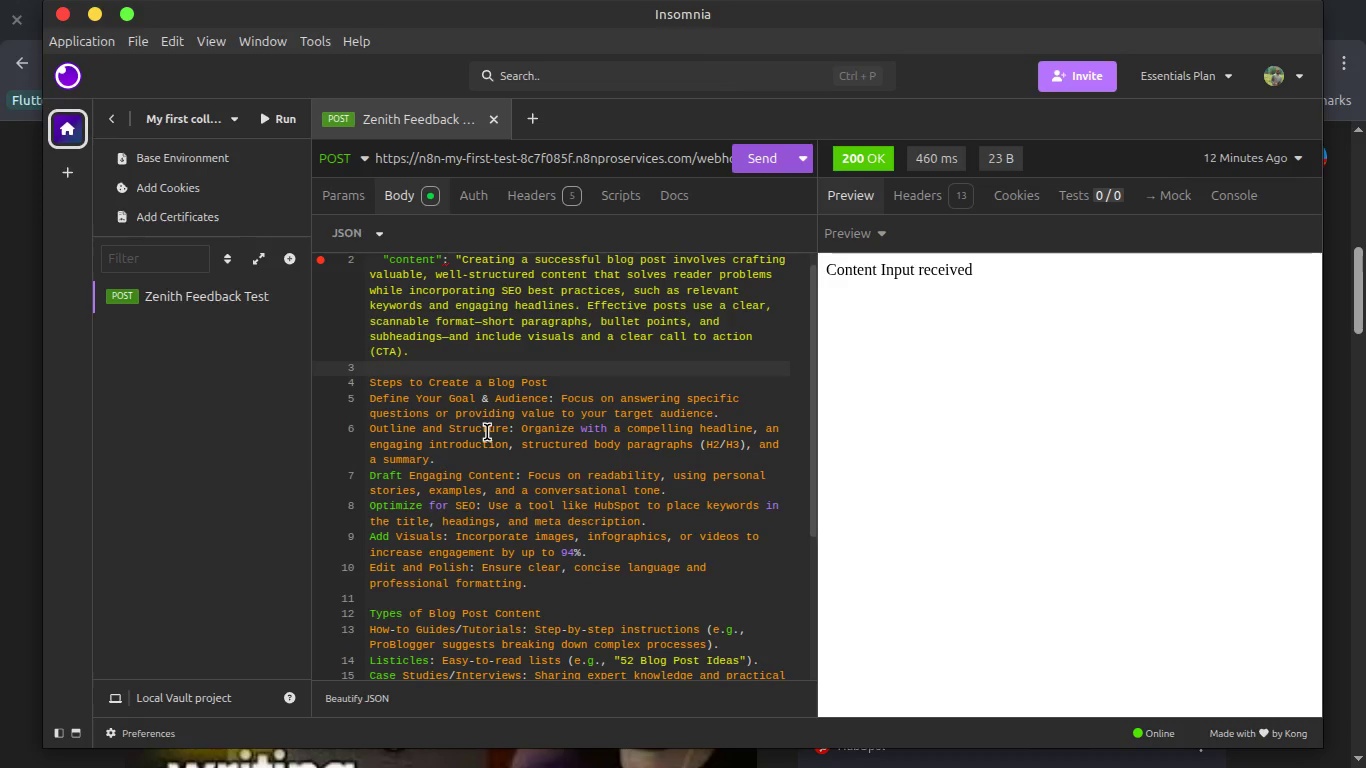 
scroll: coordinate [487, 432], scroll_direction: up, amount: 2.0
 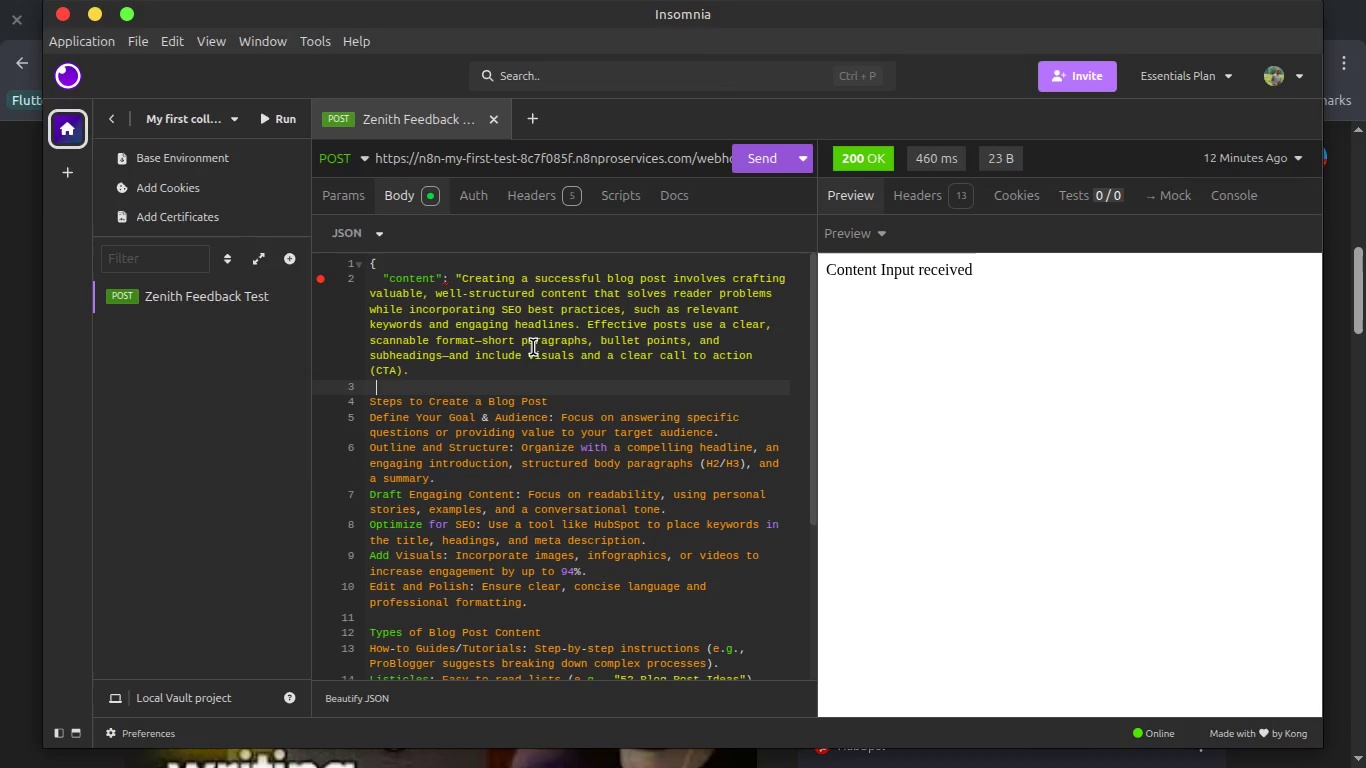 
scroll: coordinate [575, 442], scroll_direction: down, amount: 6.0
 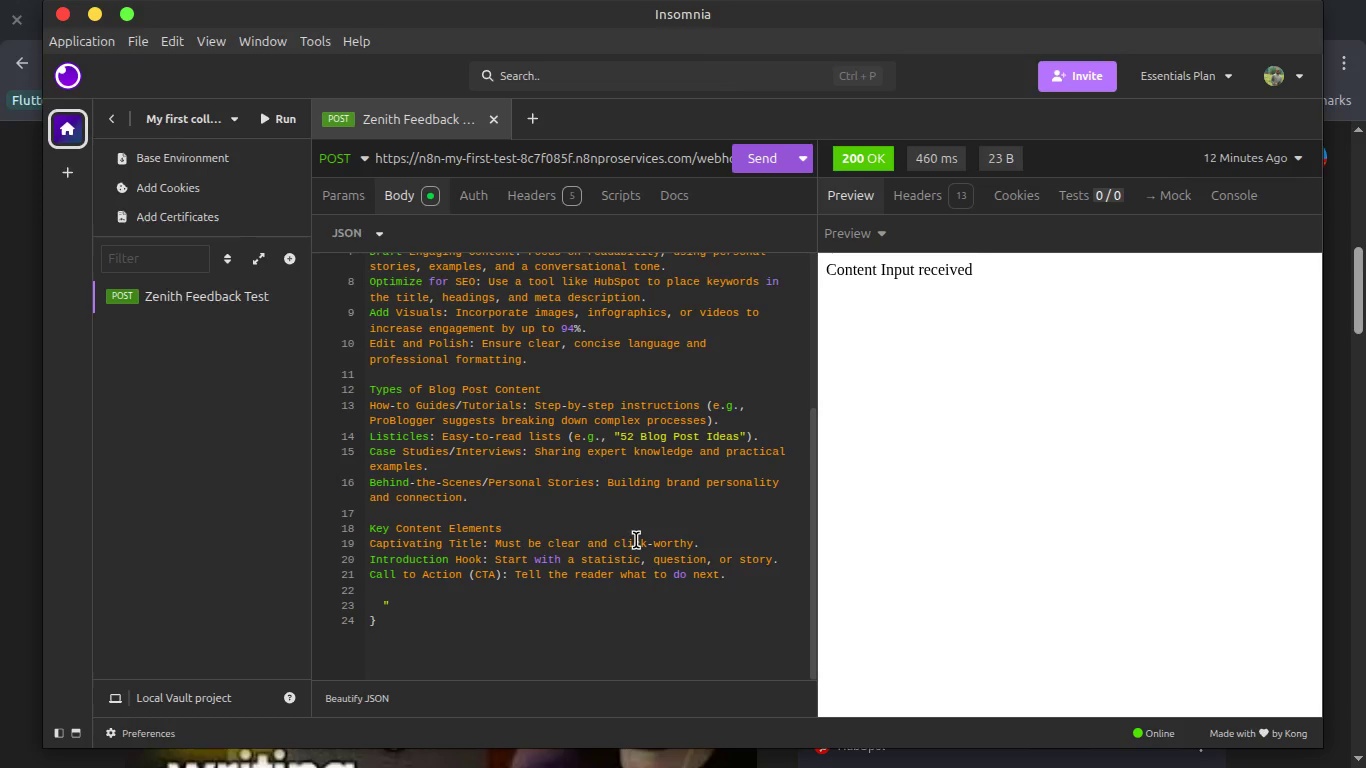 
scroll: coordinate [636, 540], scroll_direction: up, amount: 1.0
 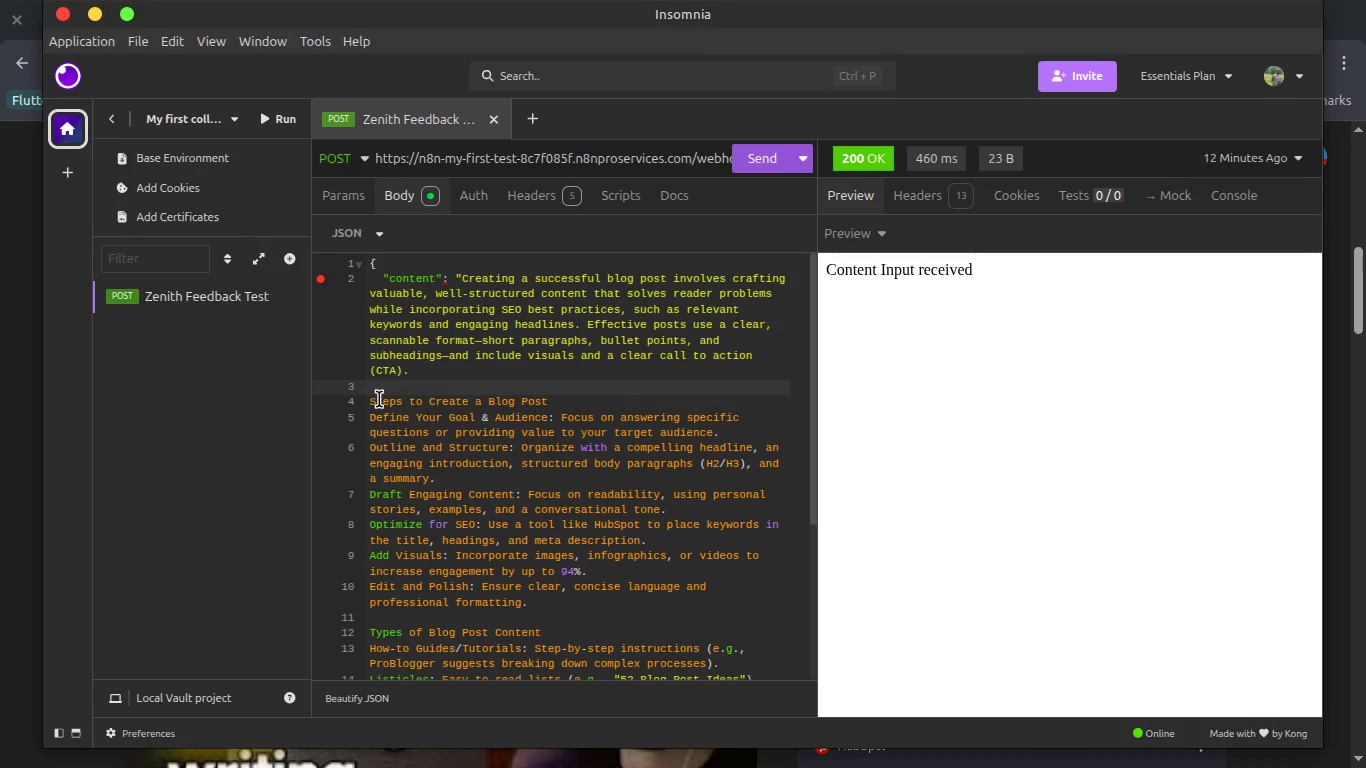 
left_click([372, 401])
 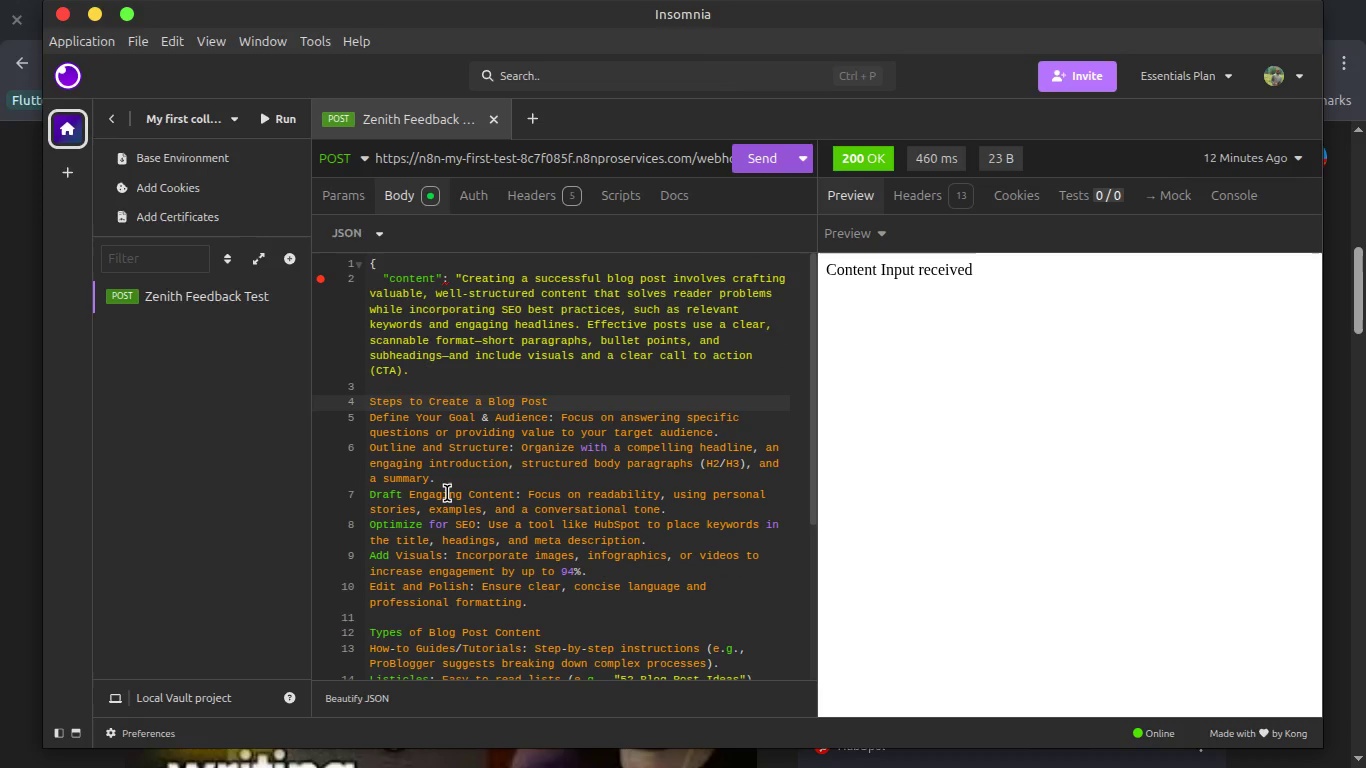 
key(BracketRight)
 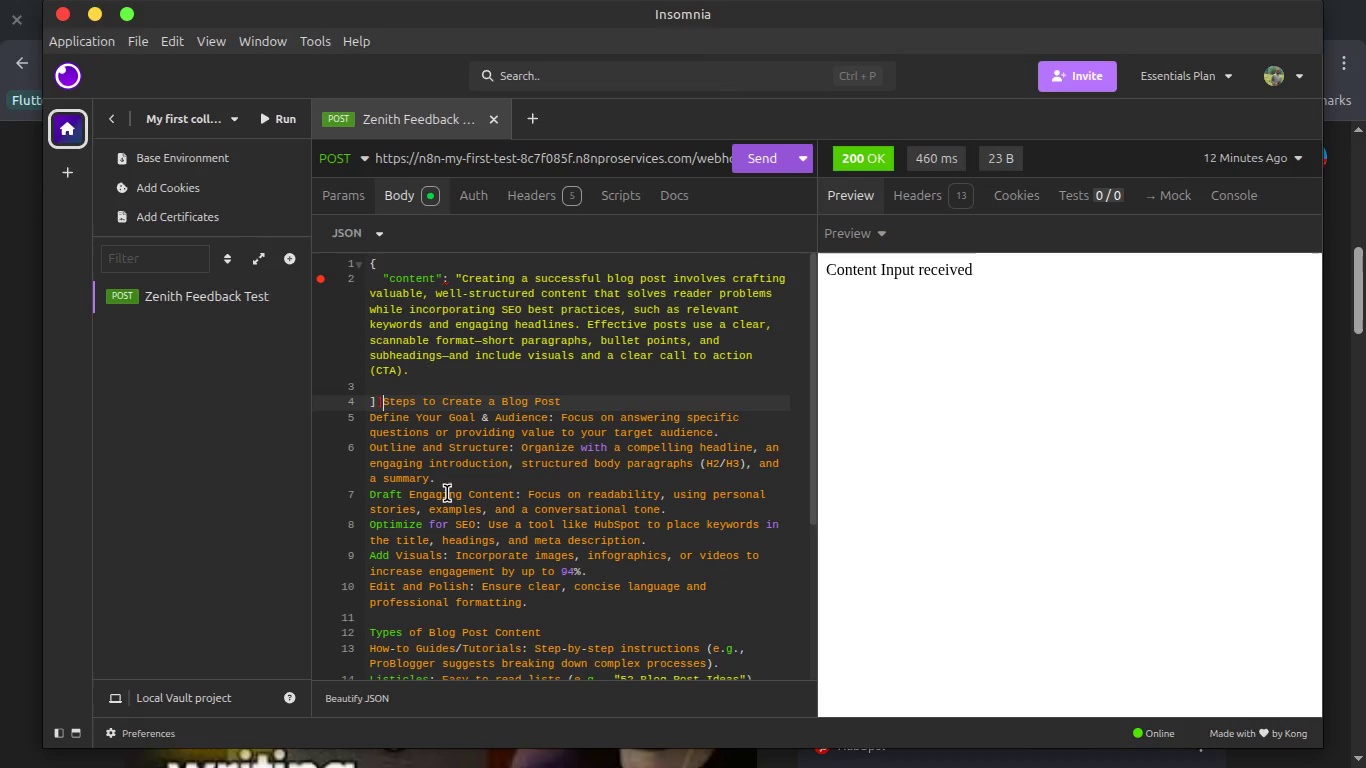 
key(BracketRight)
 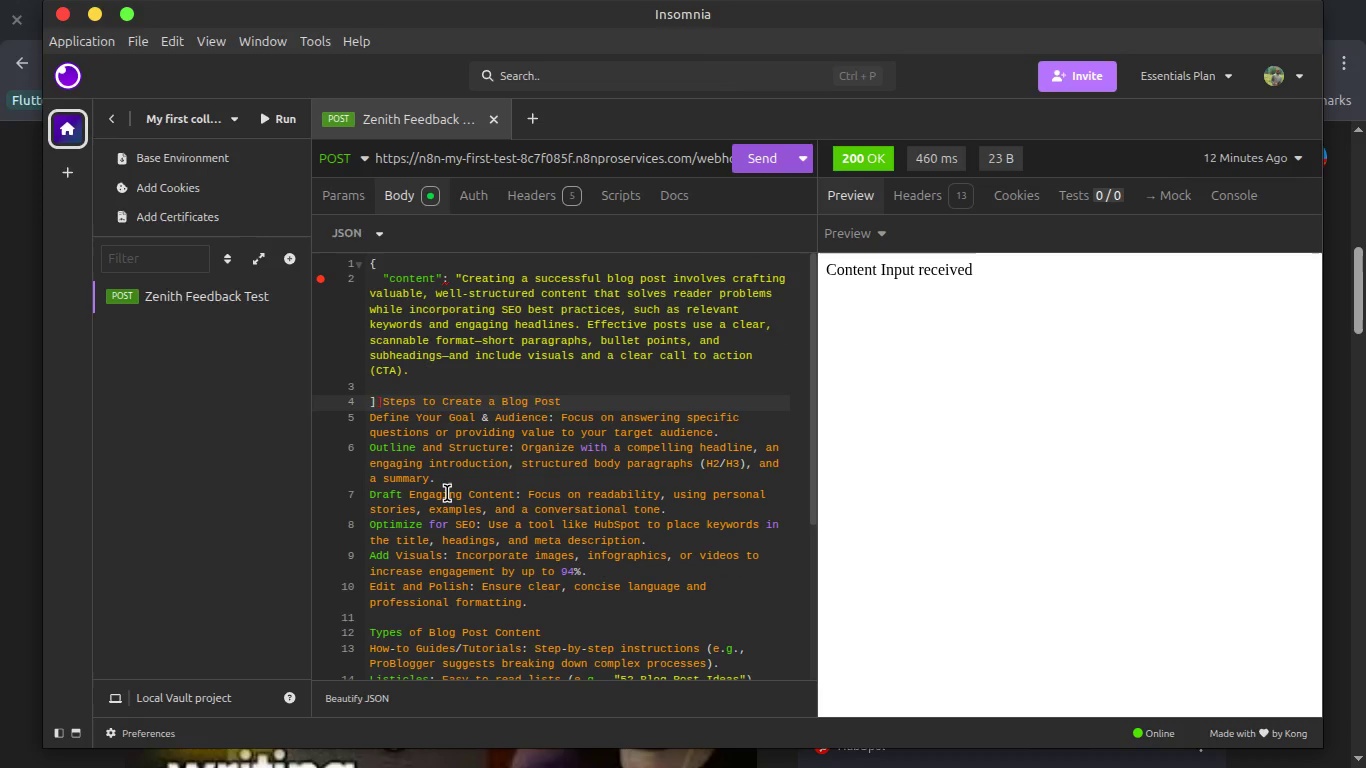 
key(Backspace)
 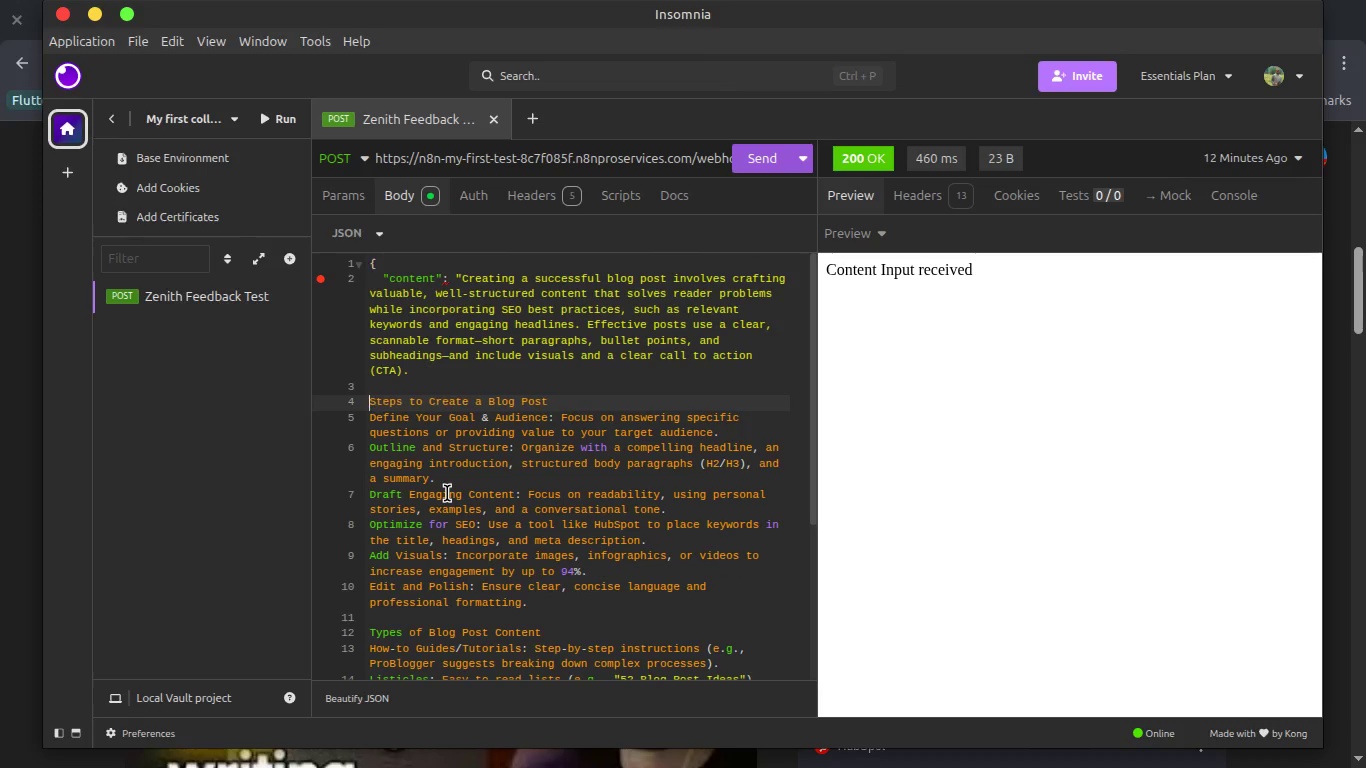 
key(Backspace)
 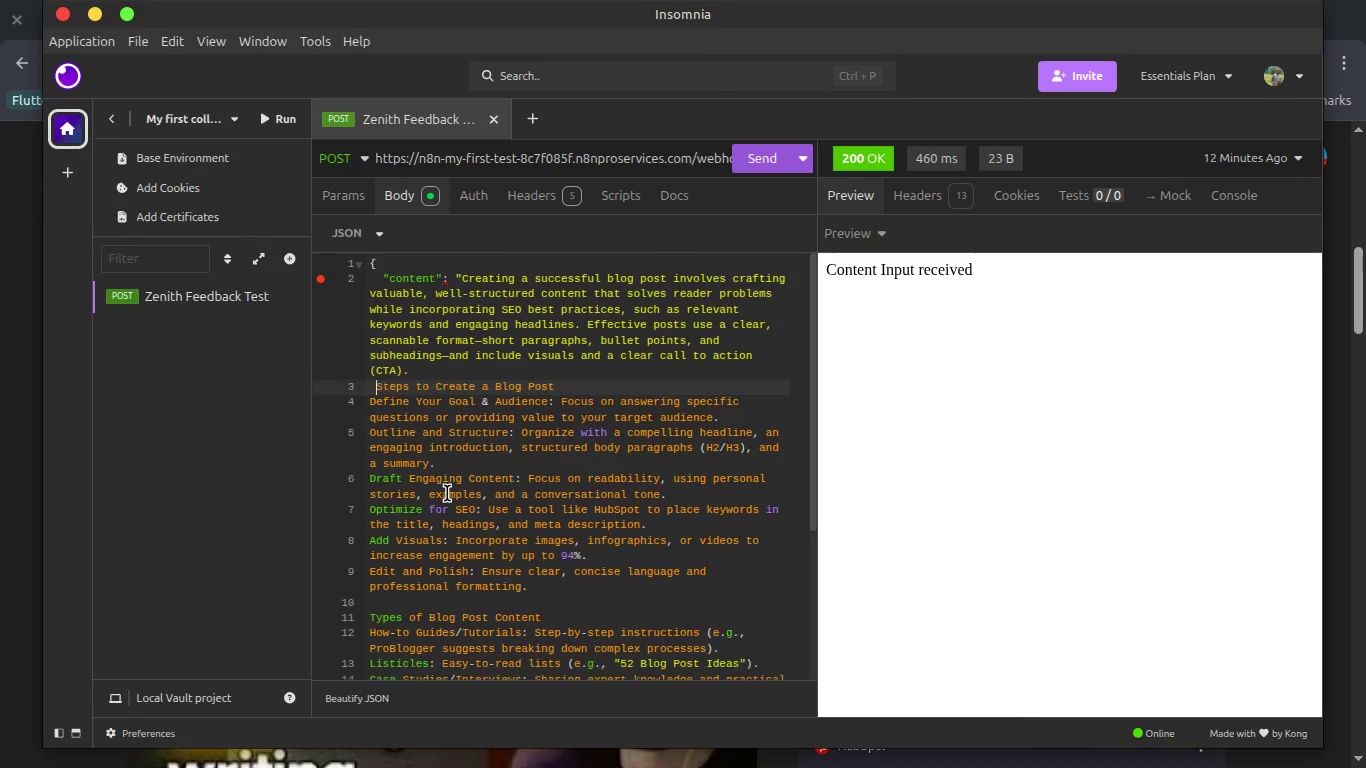 
key(Backspace)
 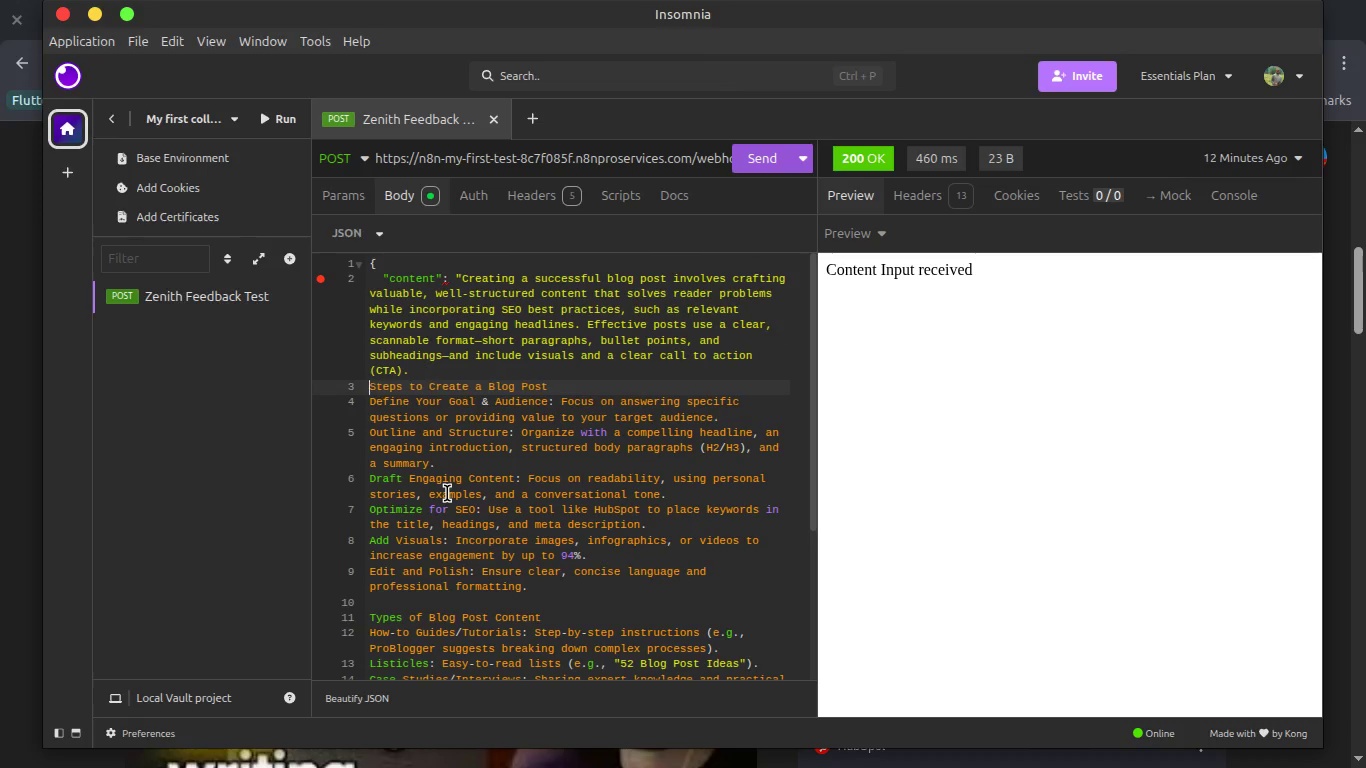 
key(Backspace)
 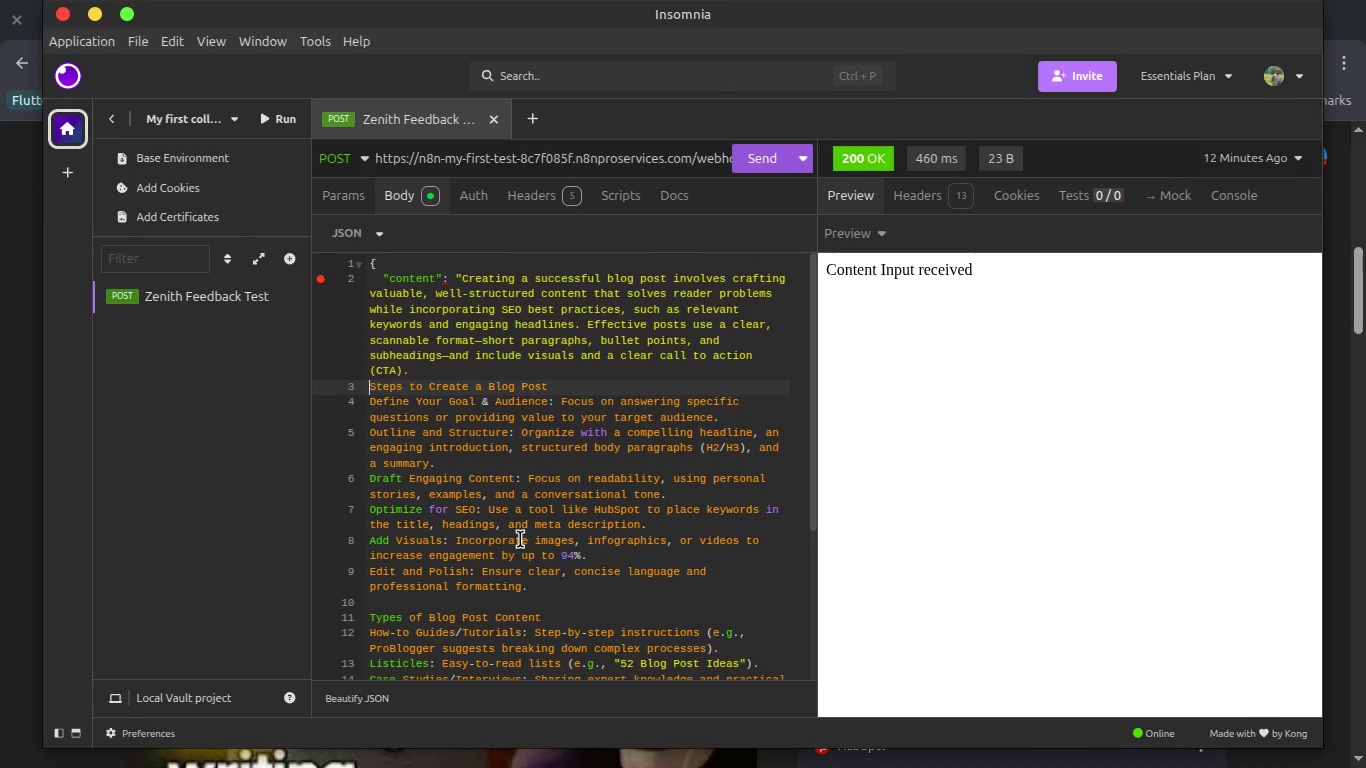 
scroll: coordinate [520, 539], scroll_direction: down, amount: 2.0
 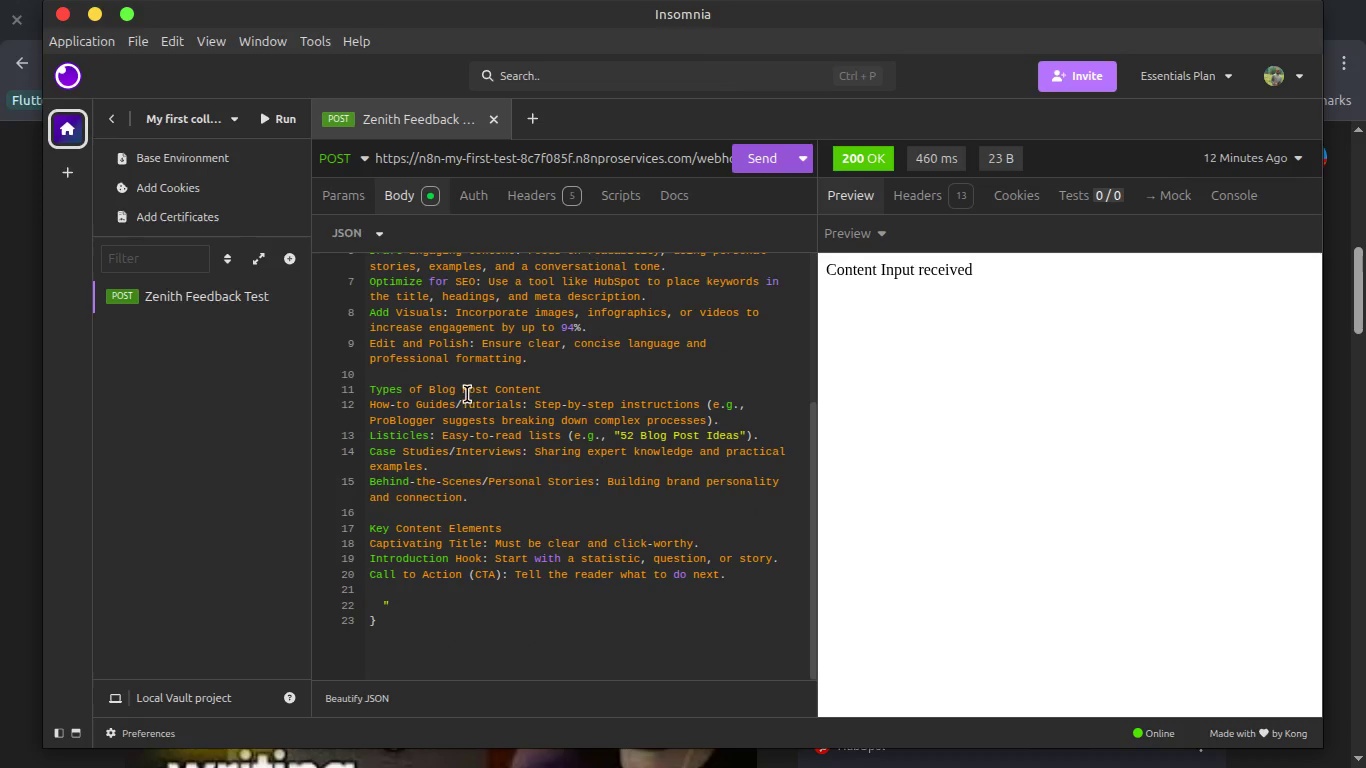 
scroll: coordinate [467, 394], scroll_direction: up, amount: 2.0
 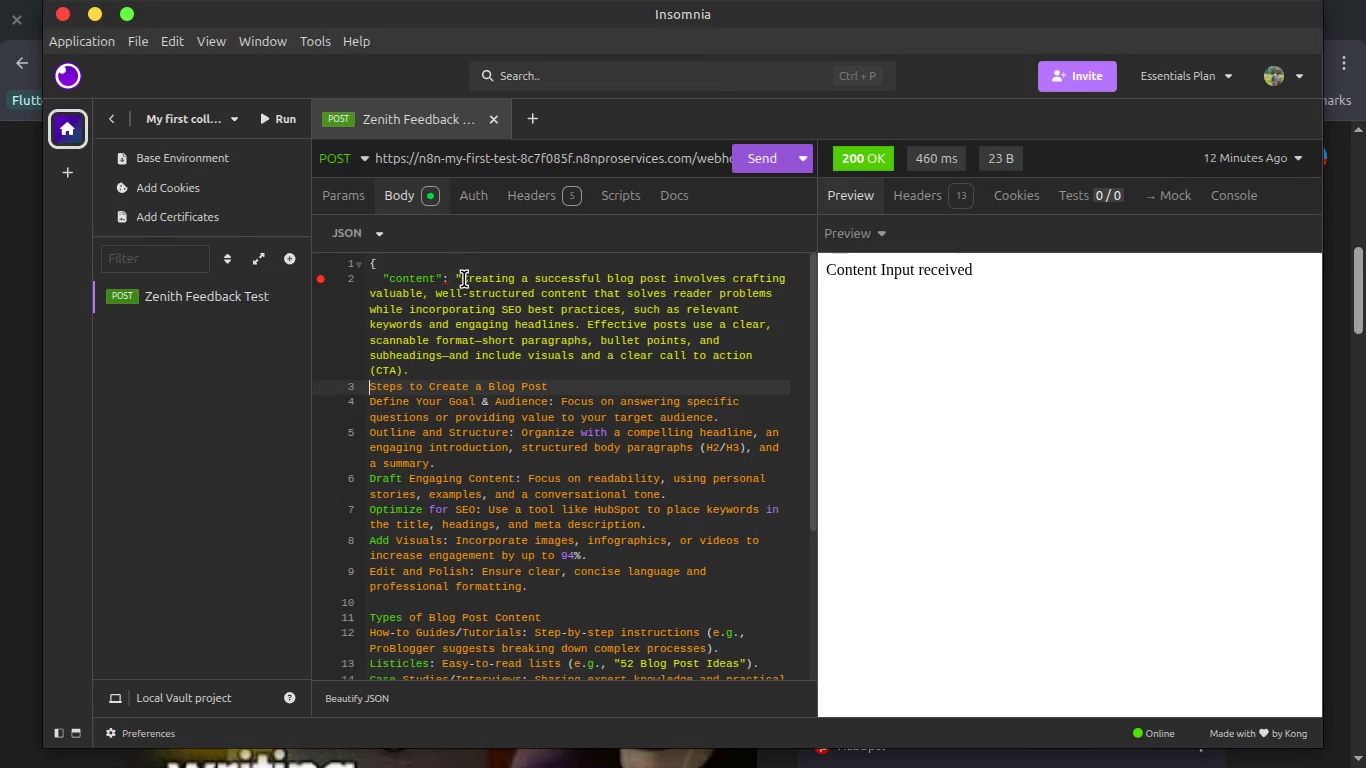 
left_click_drag(start_coordinate=[463, 279], to_coordinate=[446, 371])
 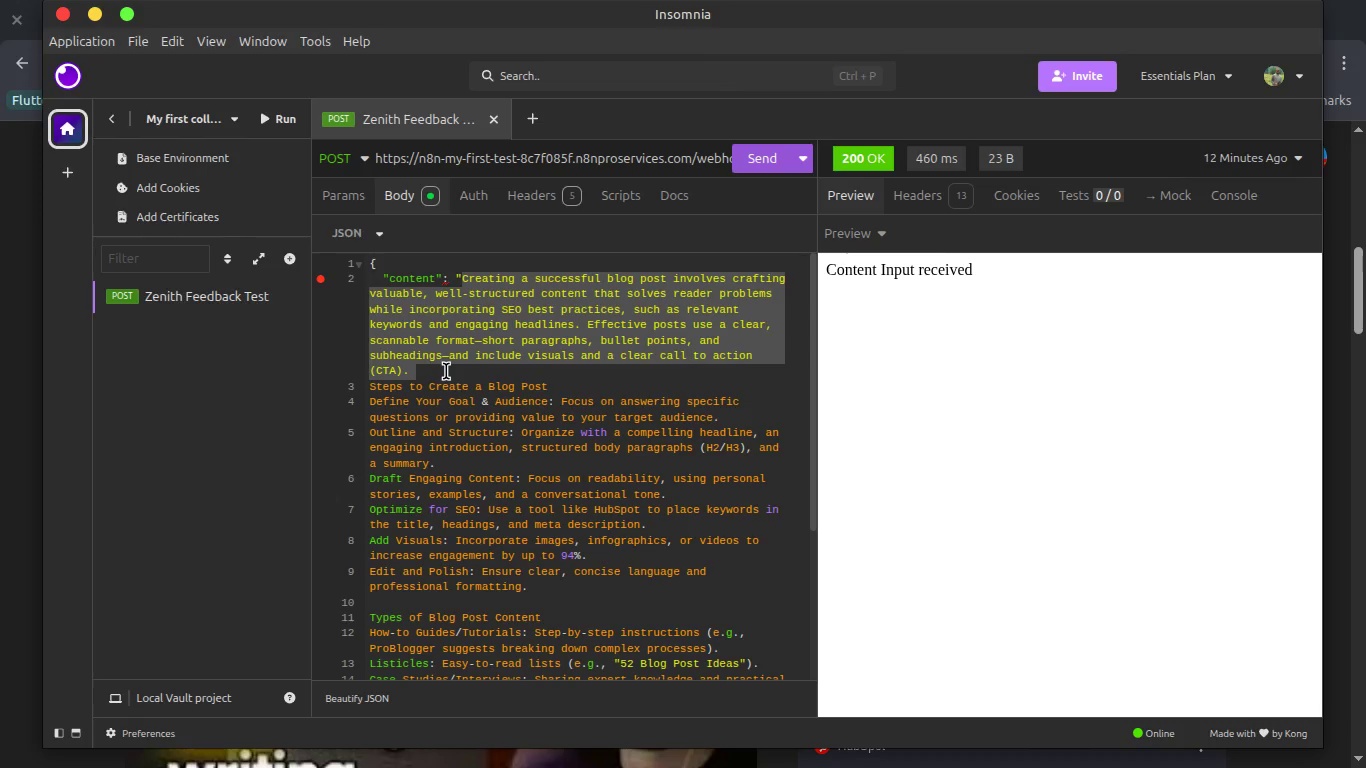 
key(Control+X)
 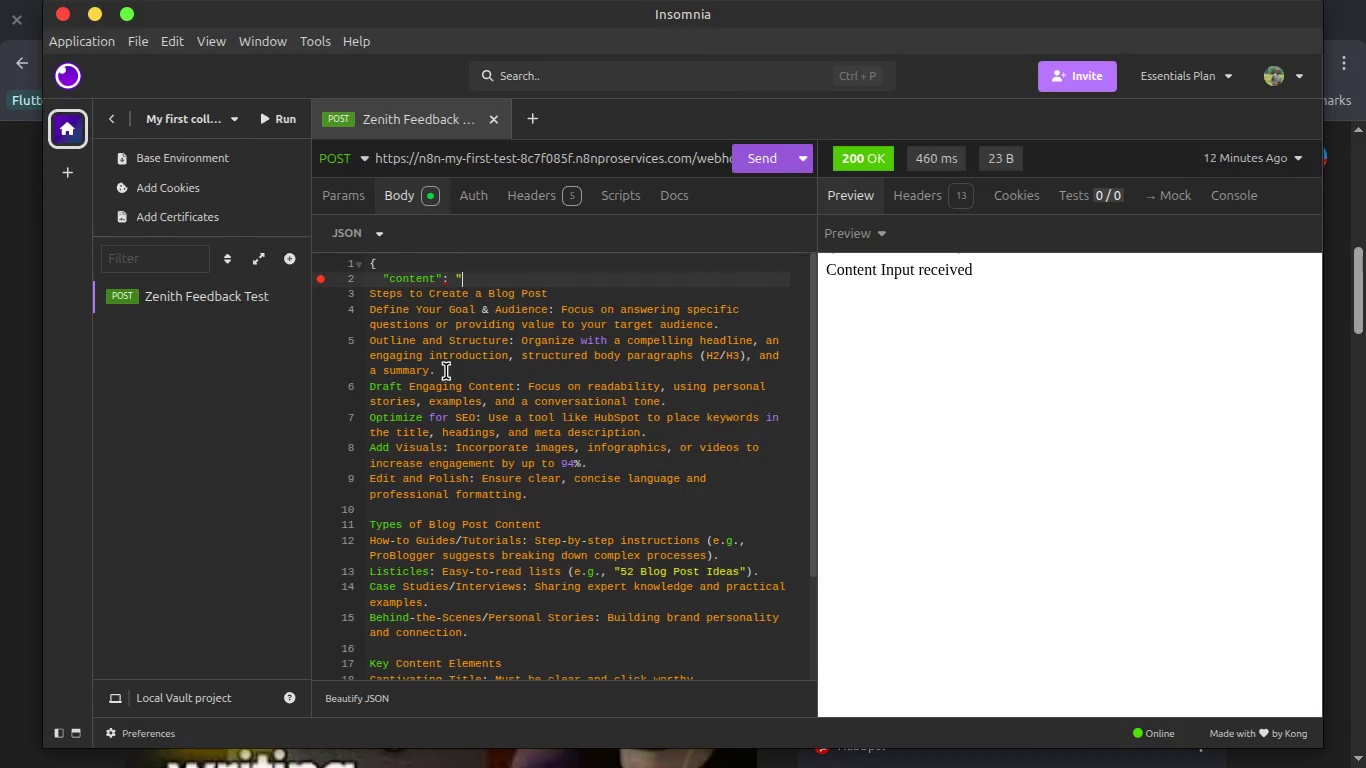 
key(Control+V)
 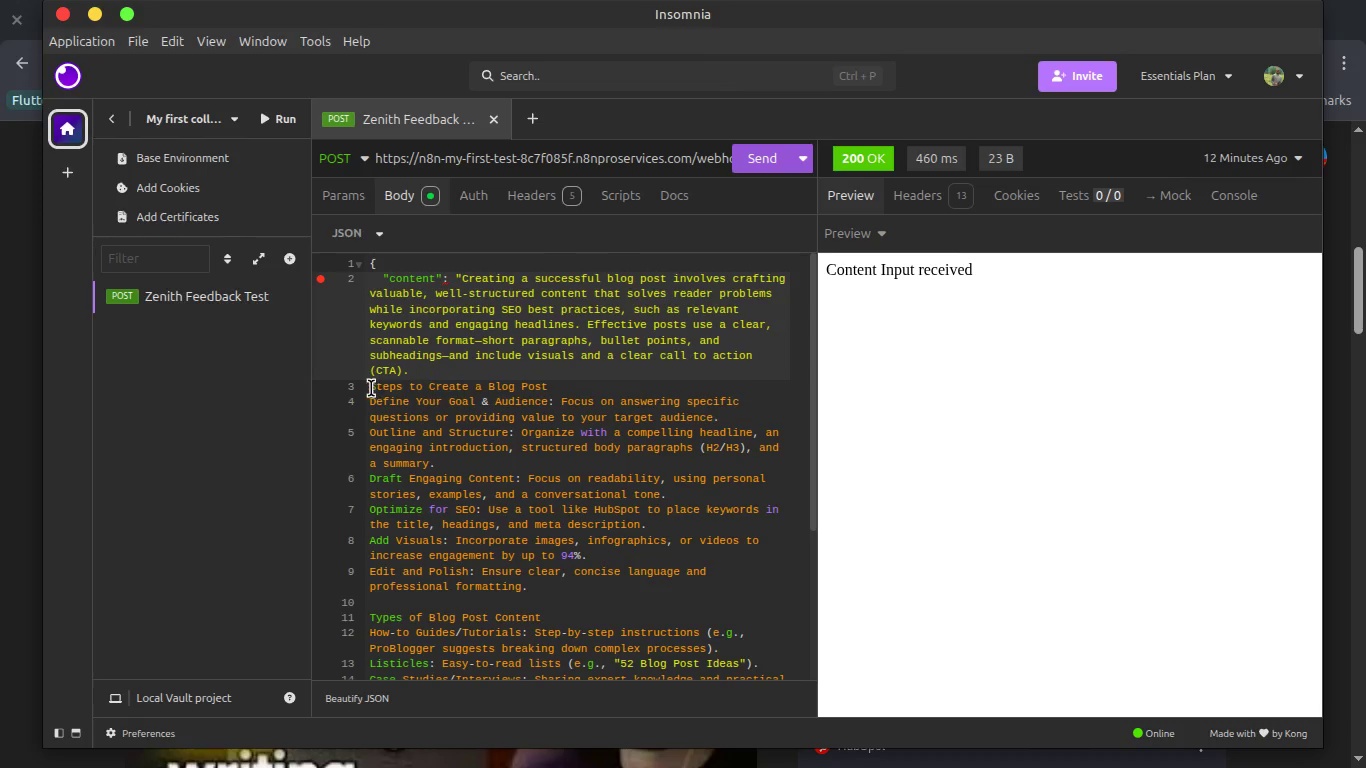 
left_click([371, 388])
 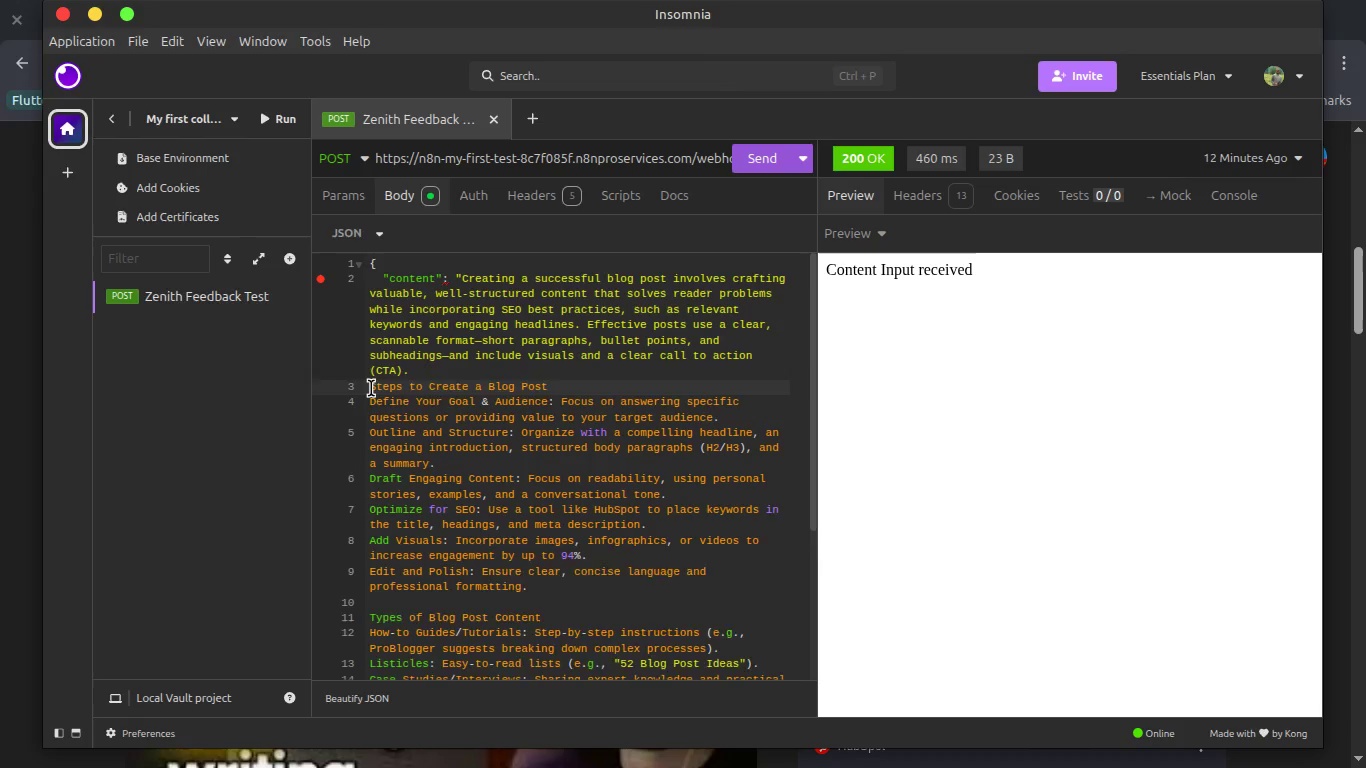 
key(Backspace)
 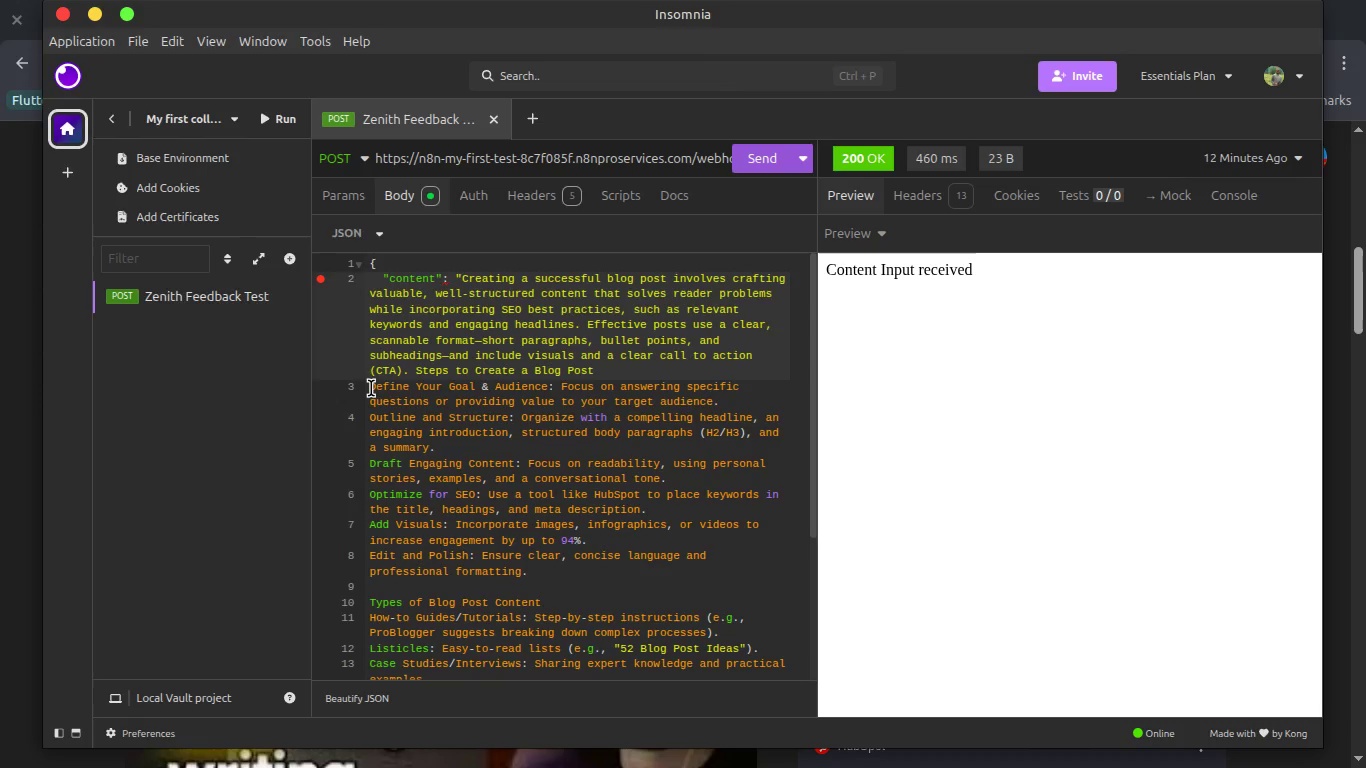 
left_click([371, 388])
 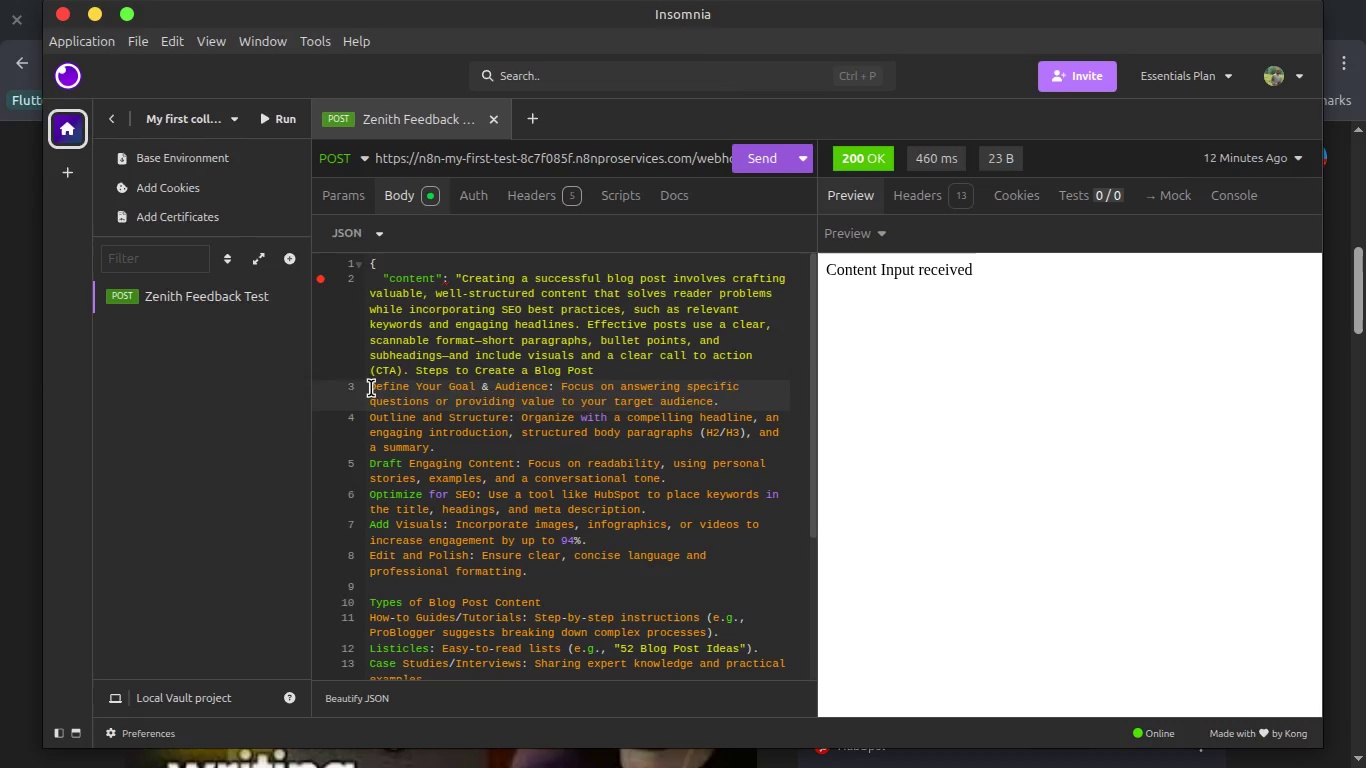 
key(Backspace)
 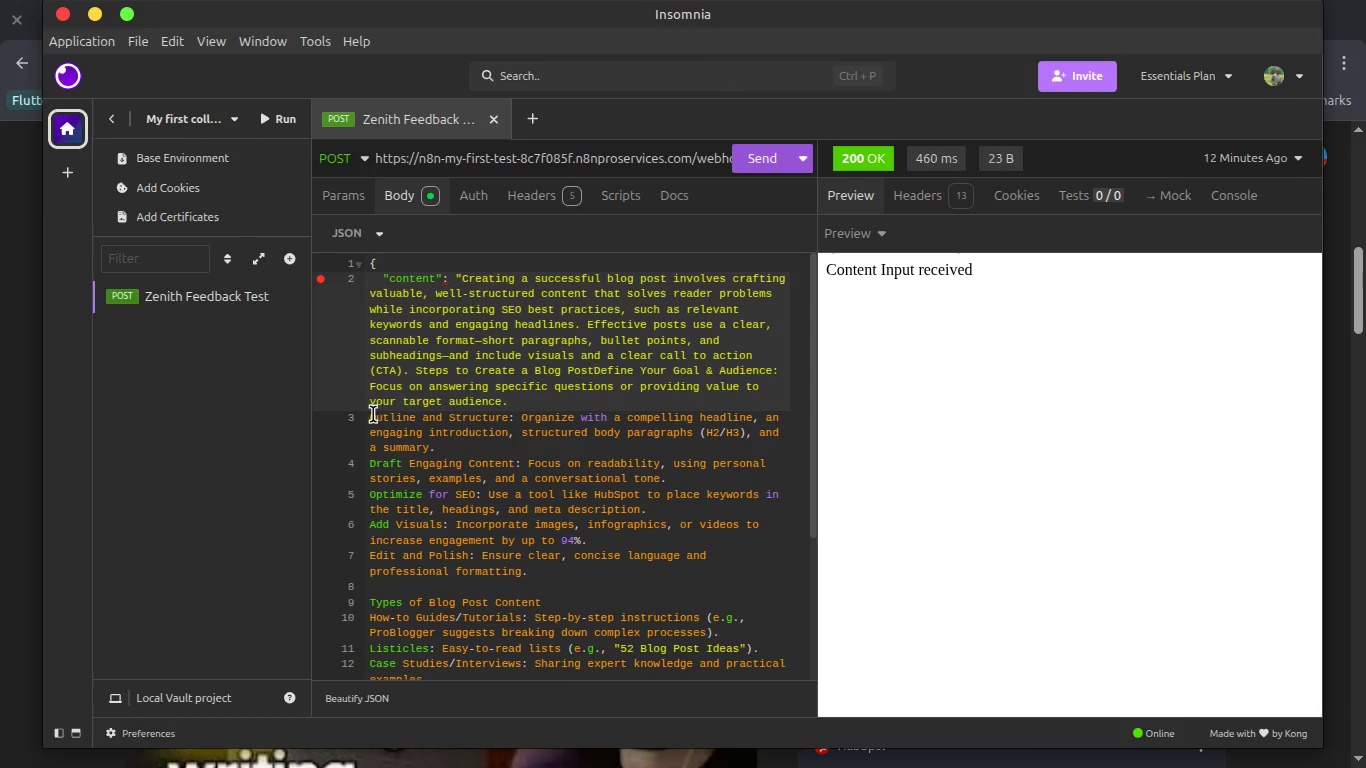 
left_click([372, 414])
 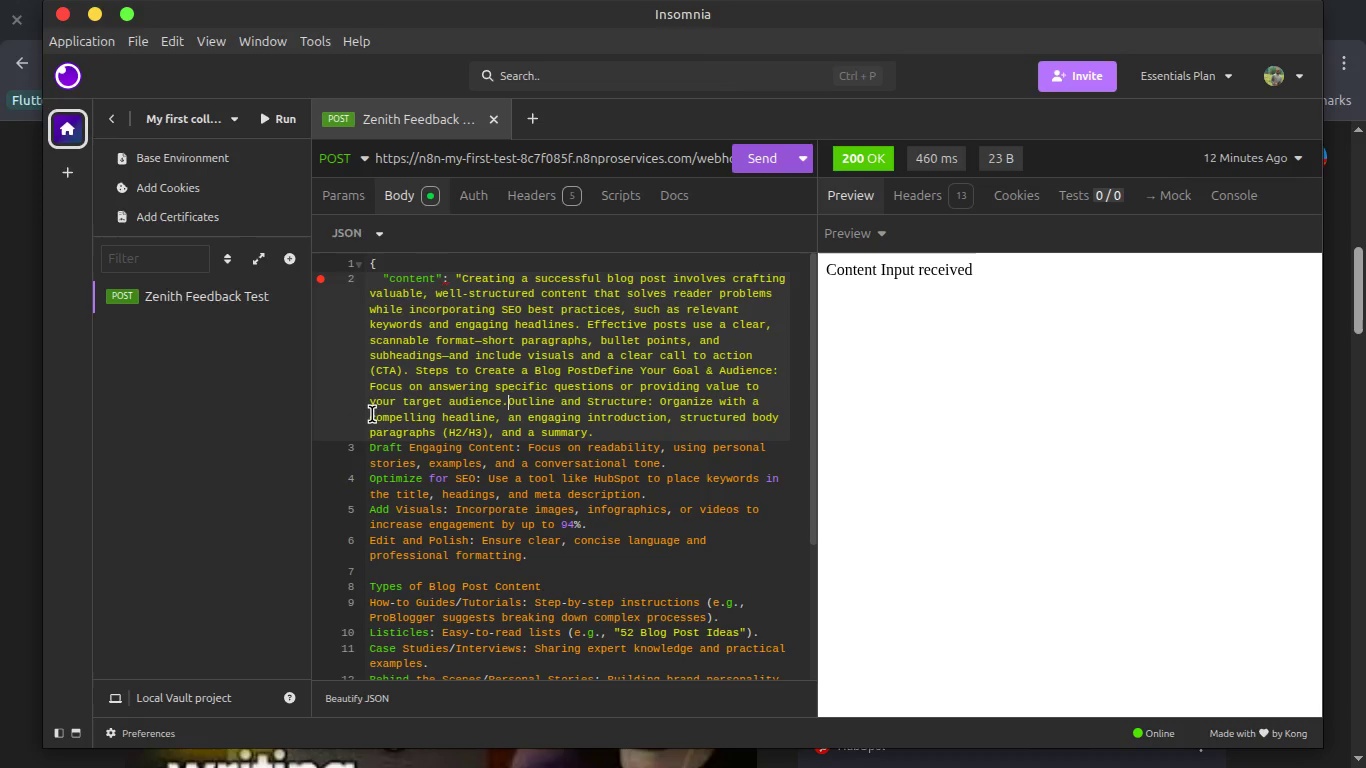 
key(Backspace)
 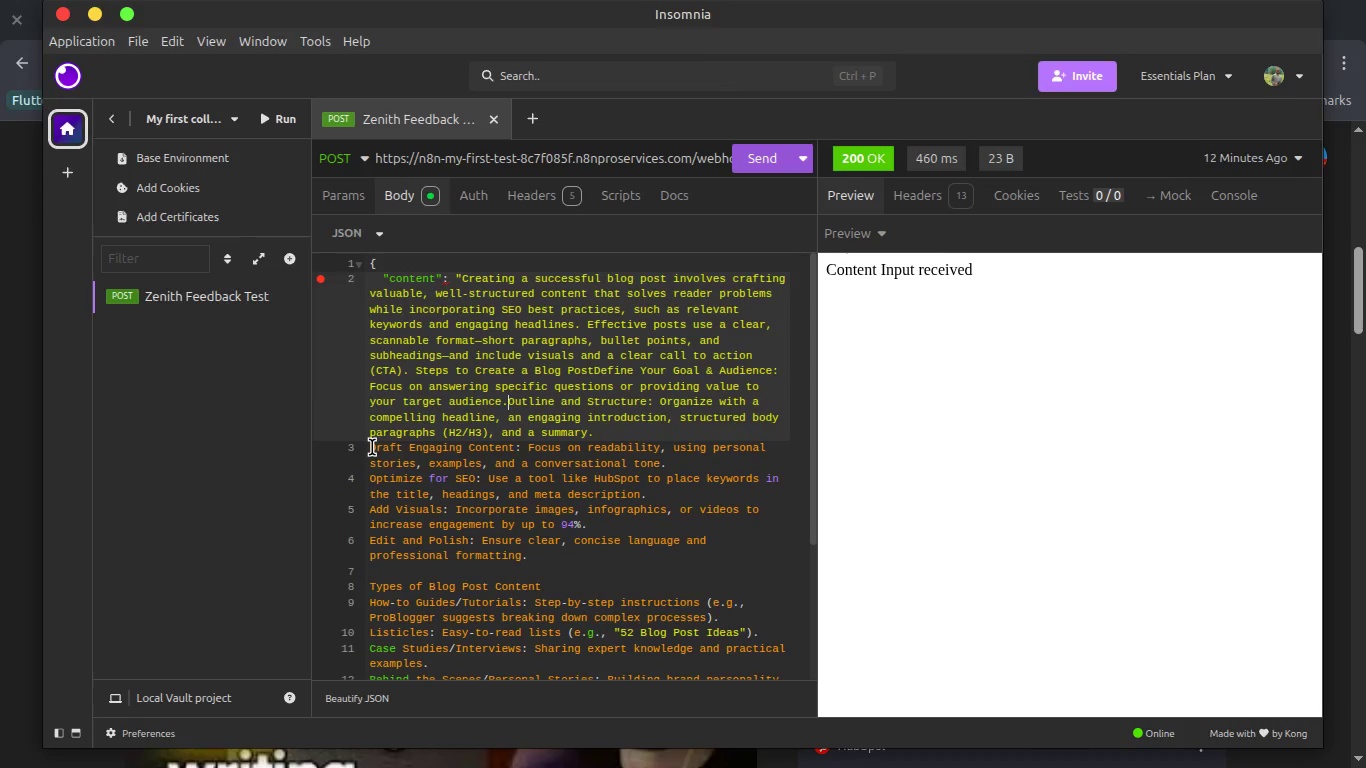 
left_click([372, 447])
 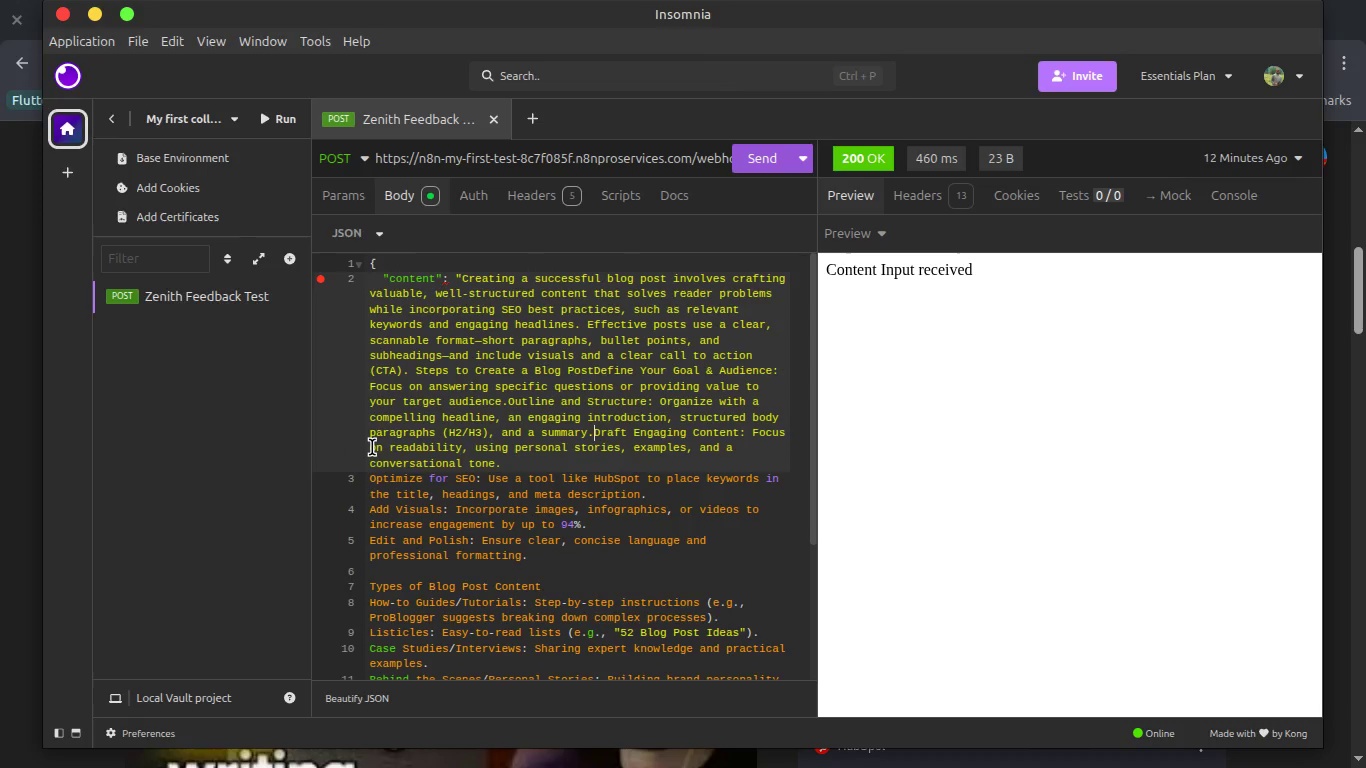 
key(Backspace)
 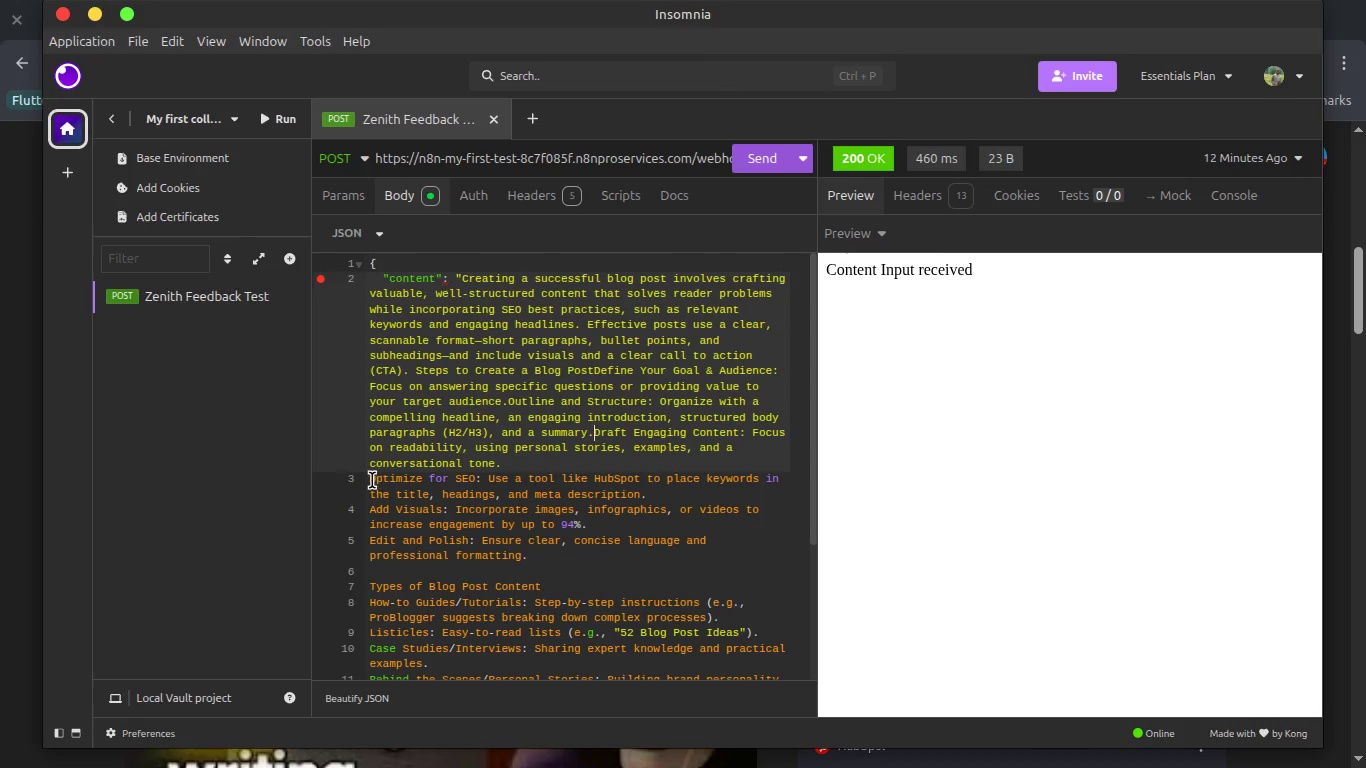 
left_click([371, 480])
 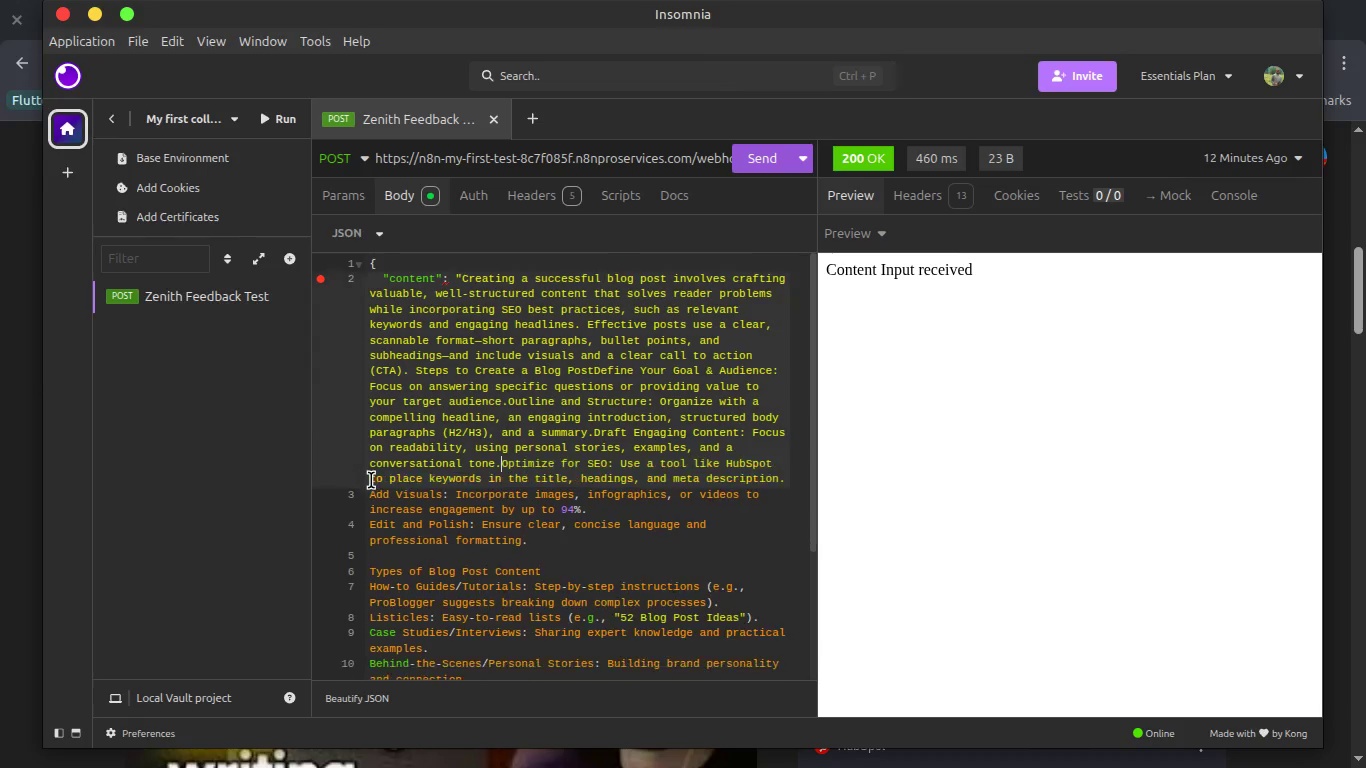 
key(Backspace)
 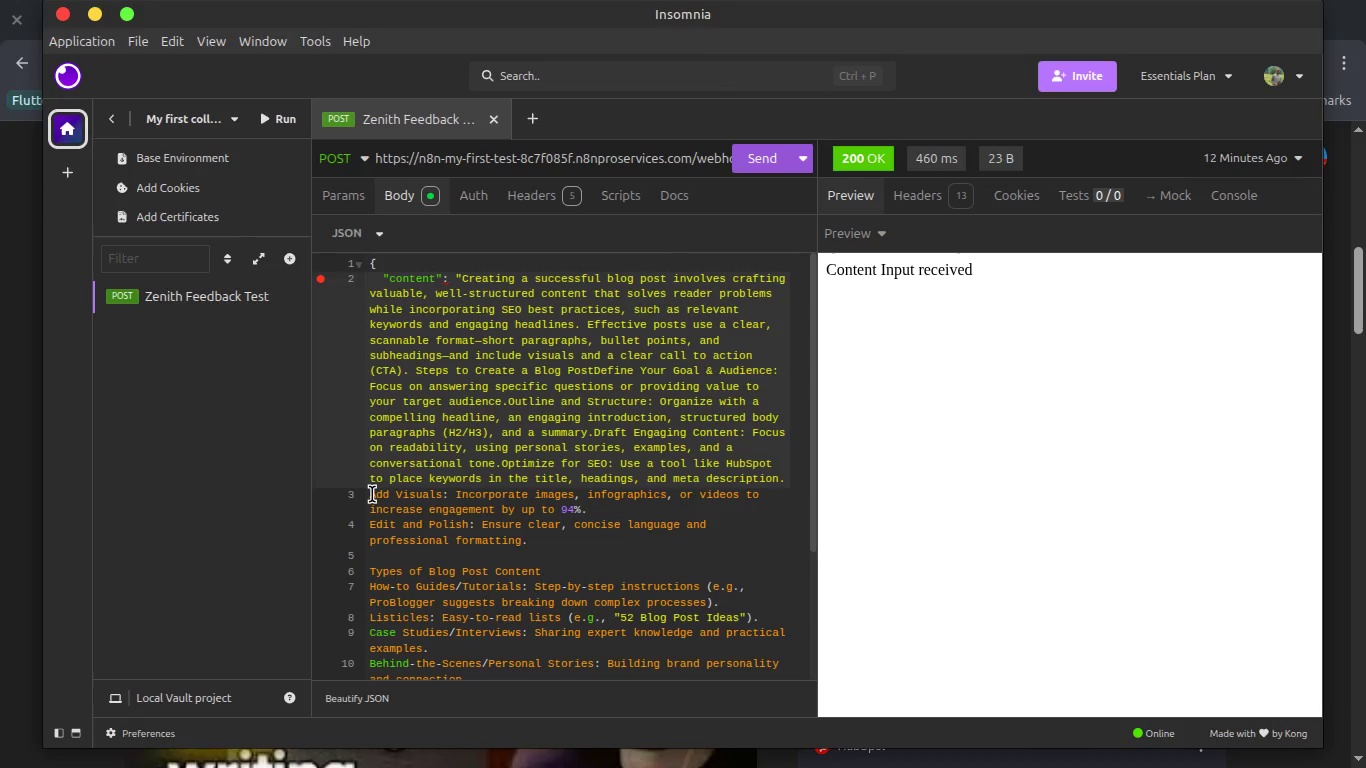 
left_click([372, 494])
 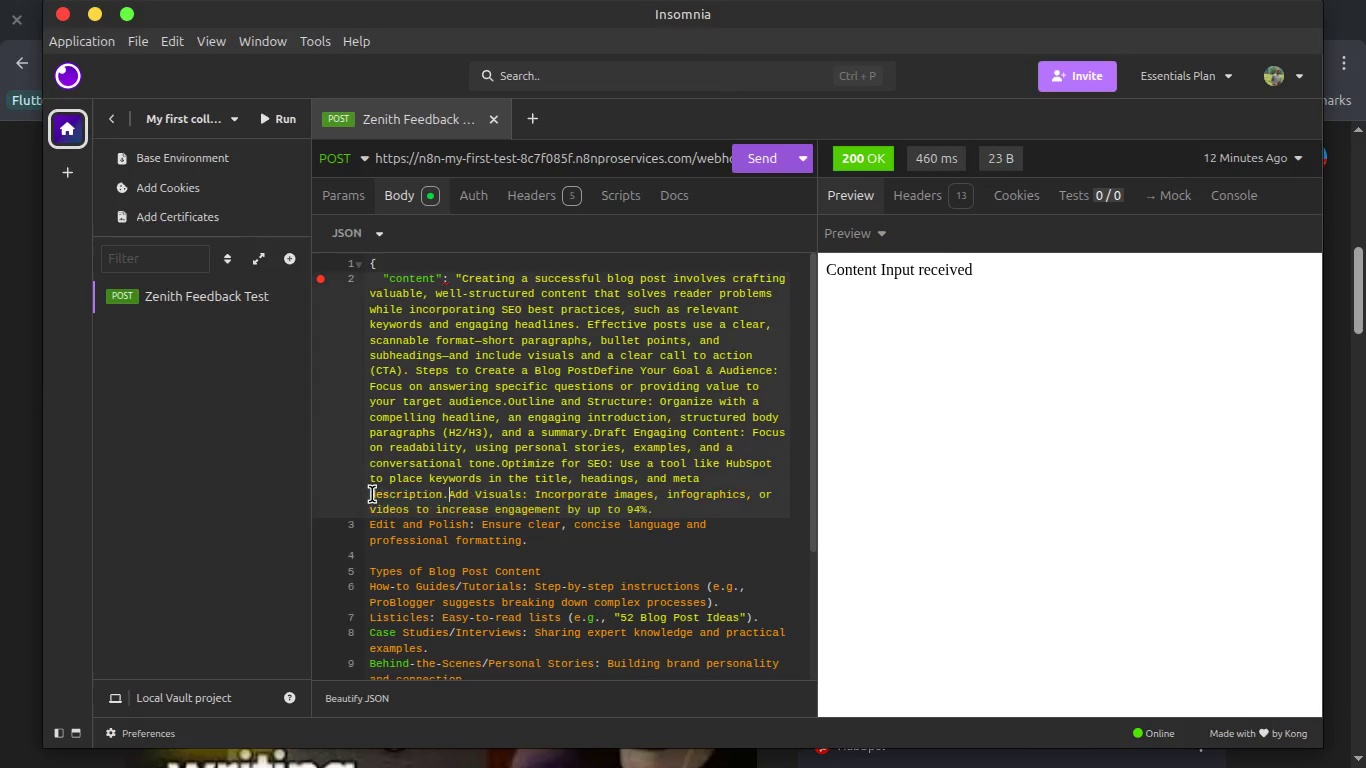 
key(Backspace)
 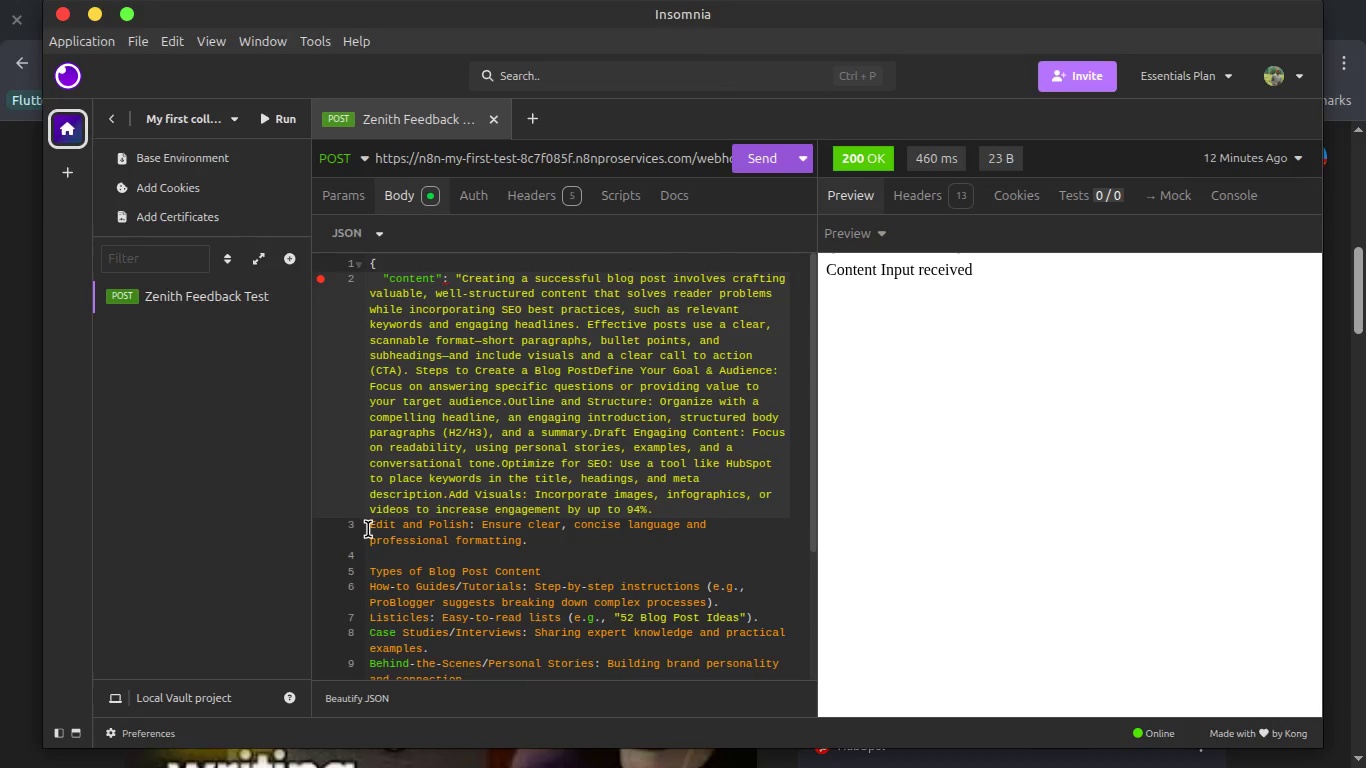 
left_click([369, 529])
 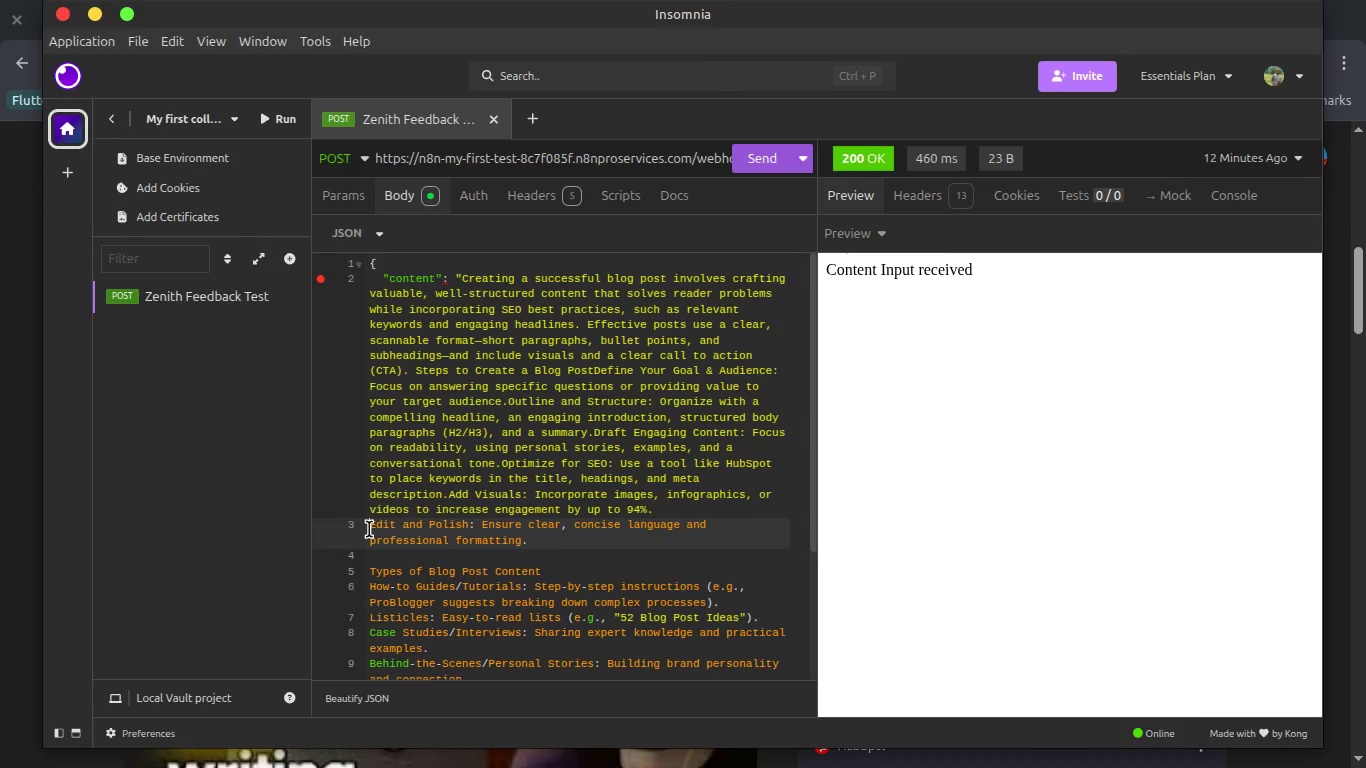 
key(Backspace)
 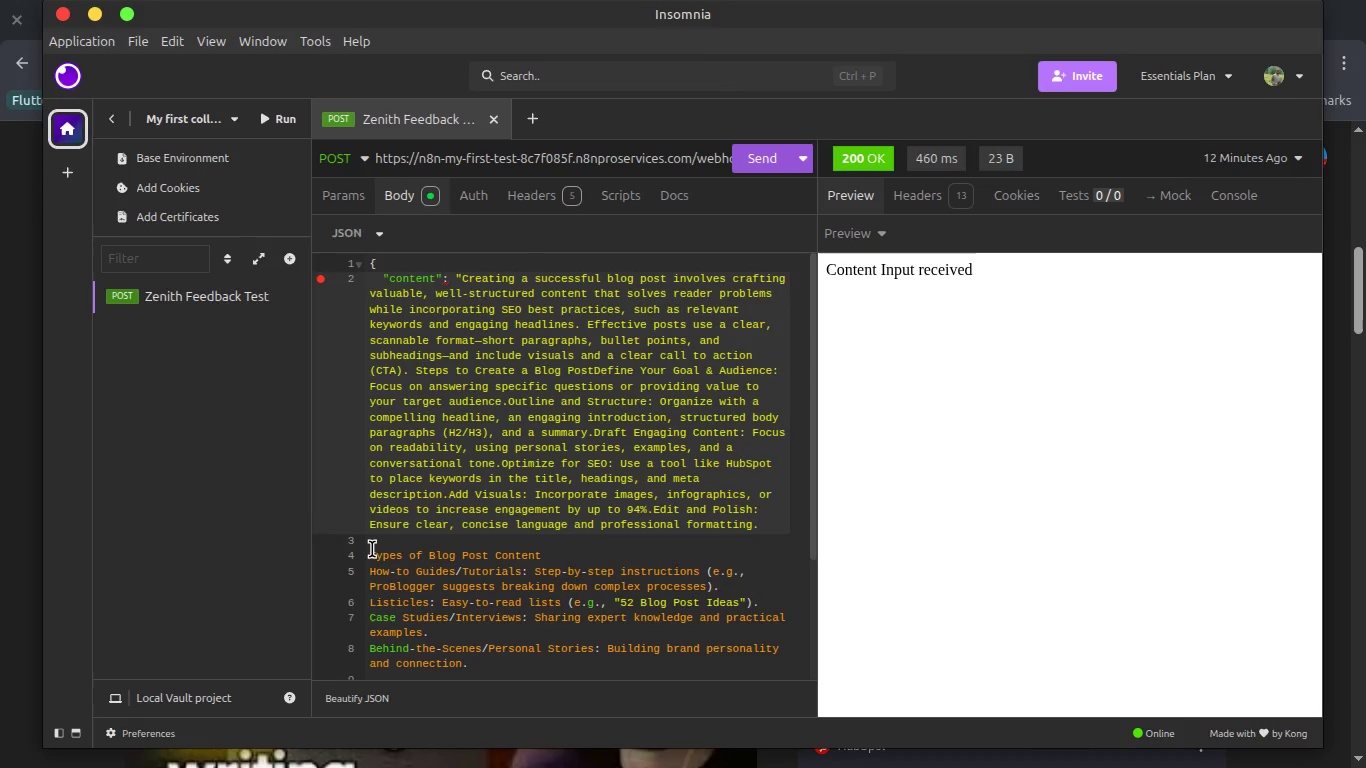 
left_click([372, 549])
 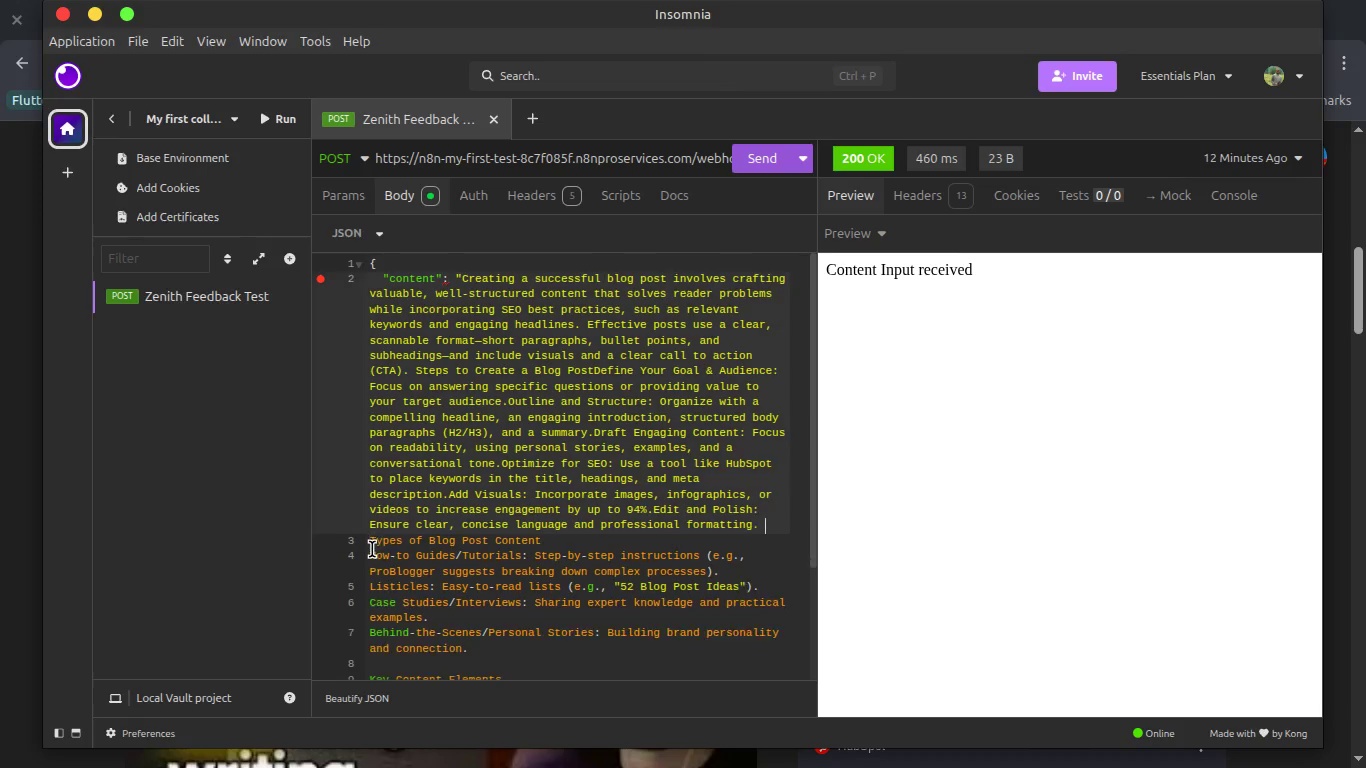 
key(Backspace)
 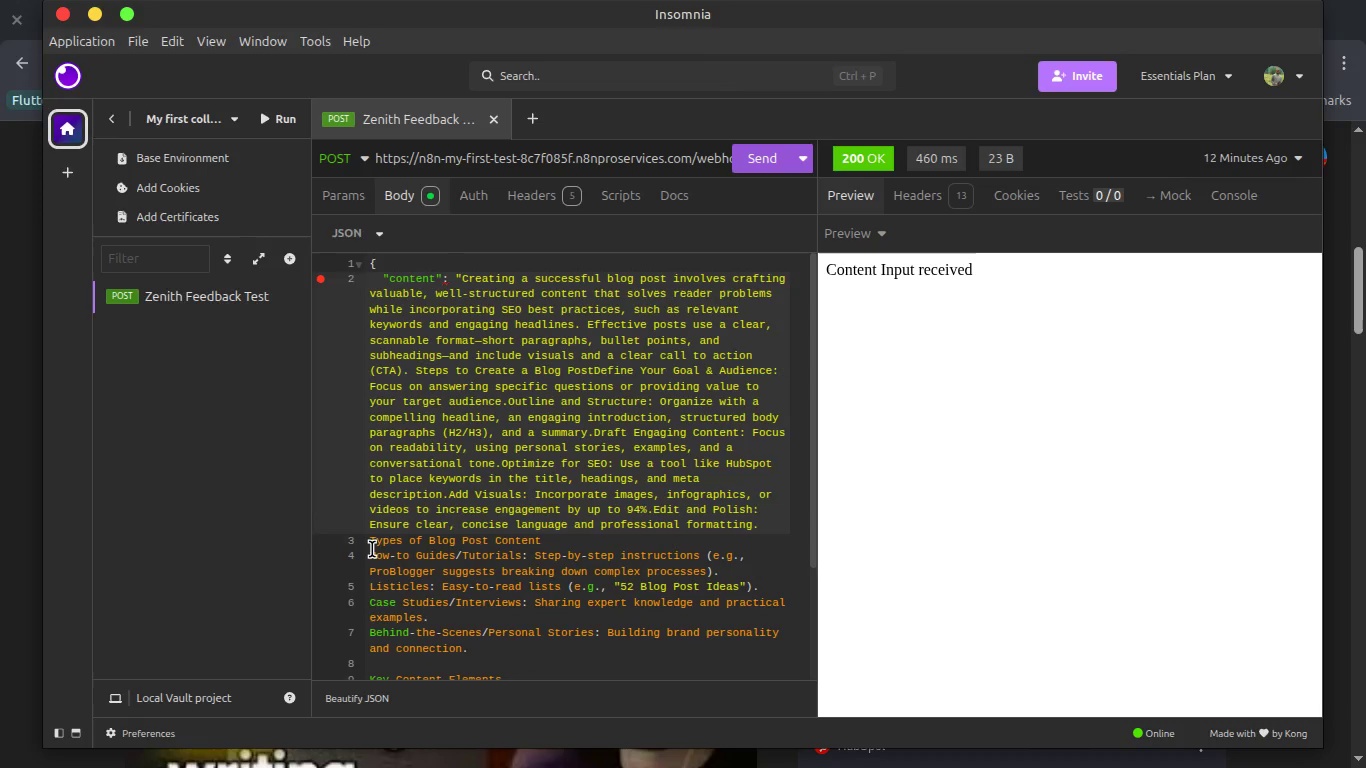 
left_click([372, 549])
 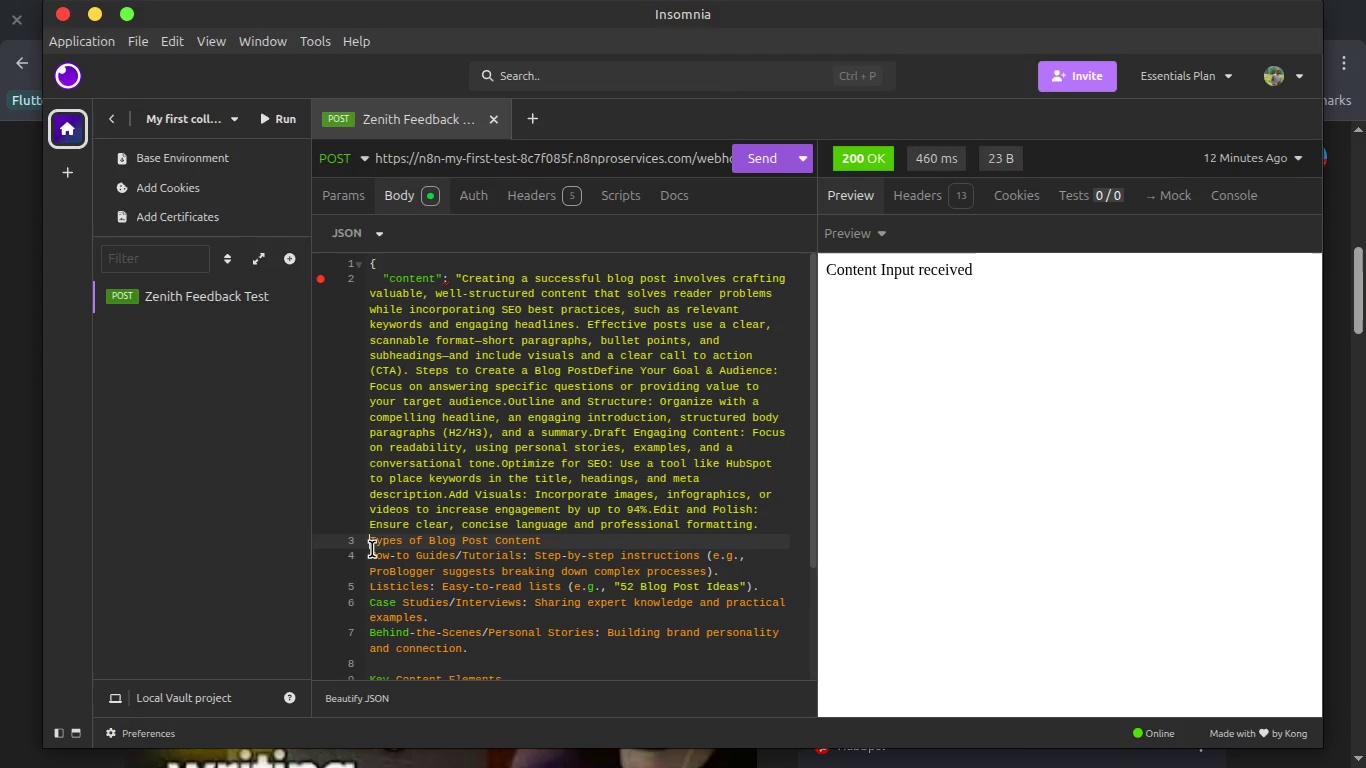 
key(Backspace)
 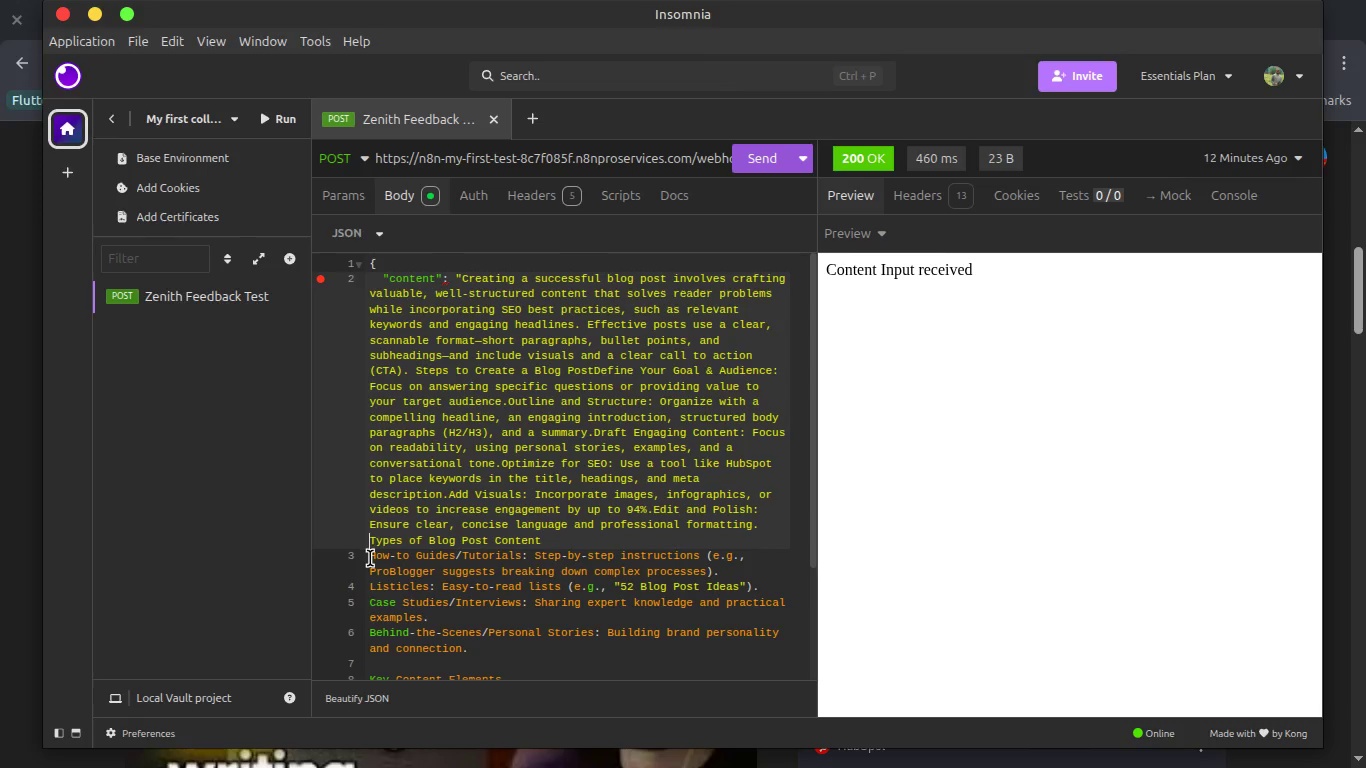 
left_click([370, 558])
 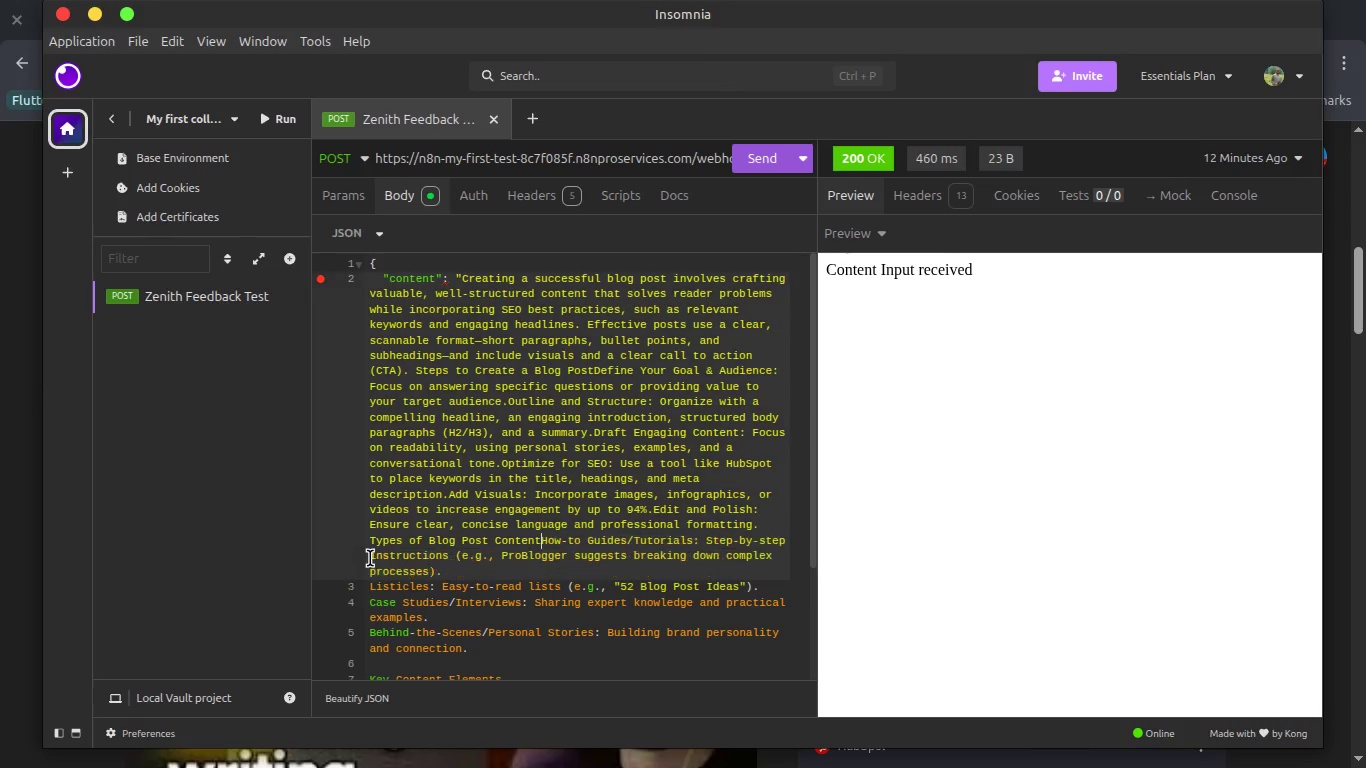 
key(Backspace)
 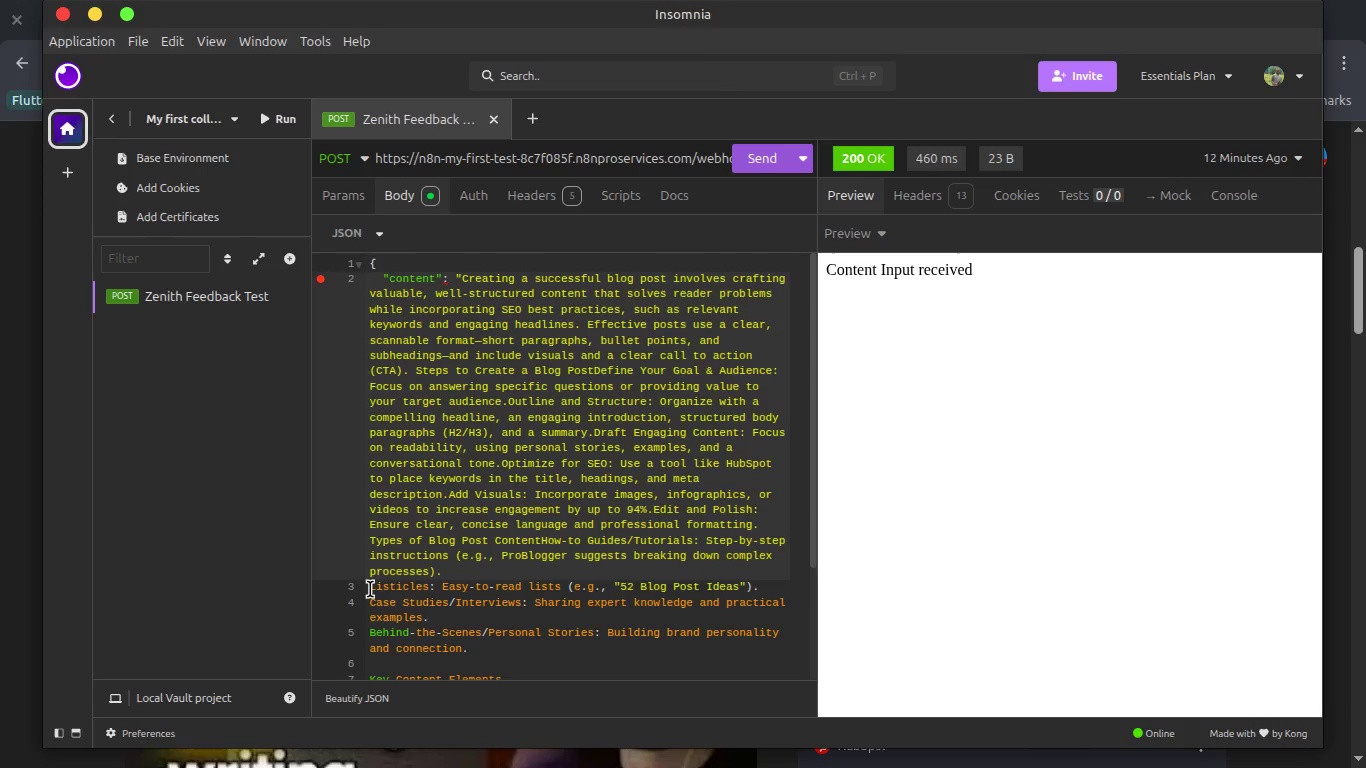 
left_click([370, 589])
 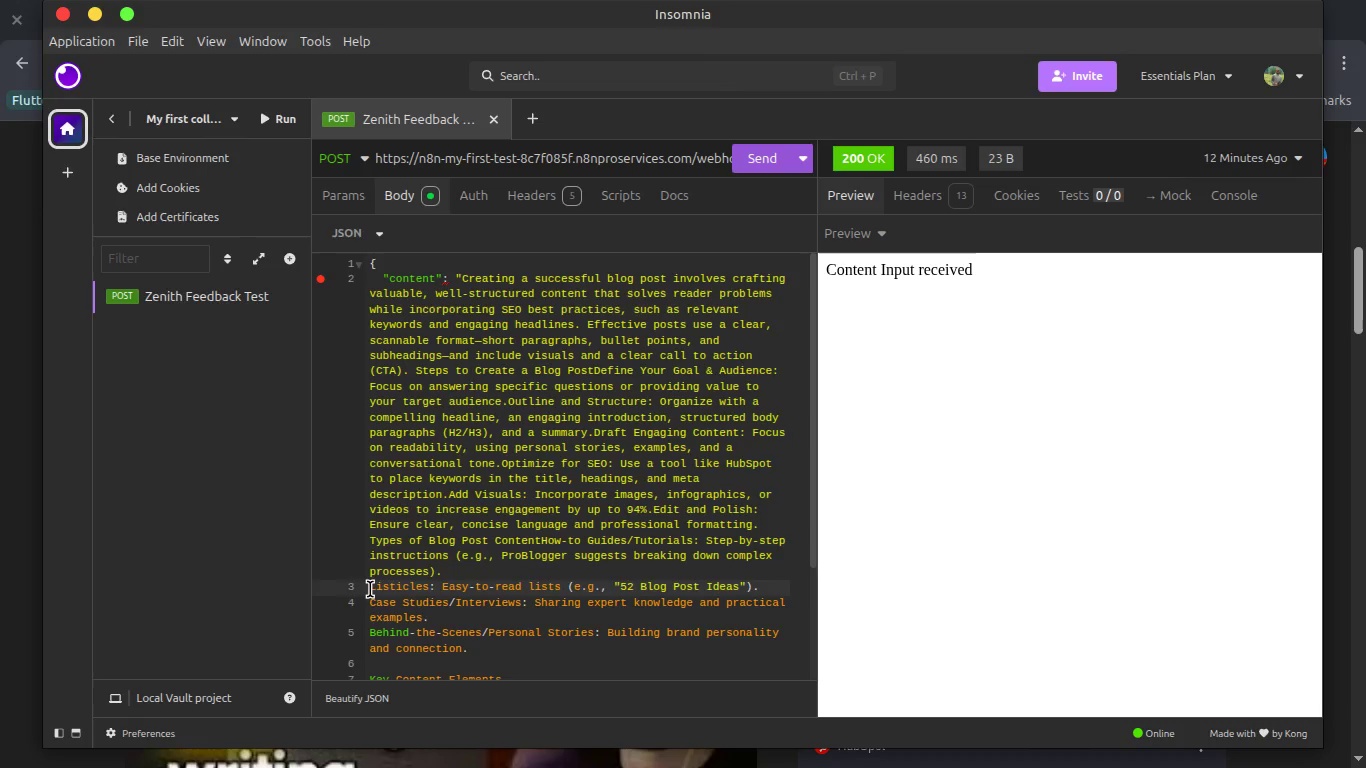 
key(Backspace)
 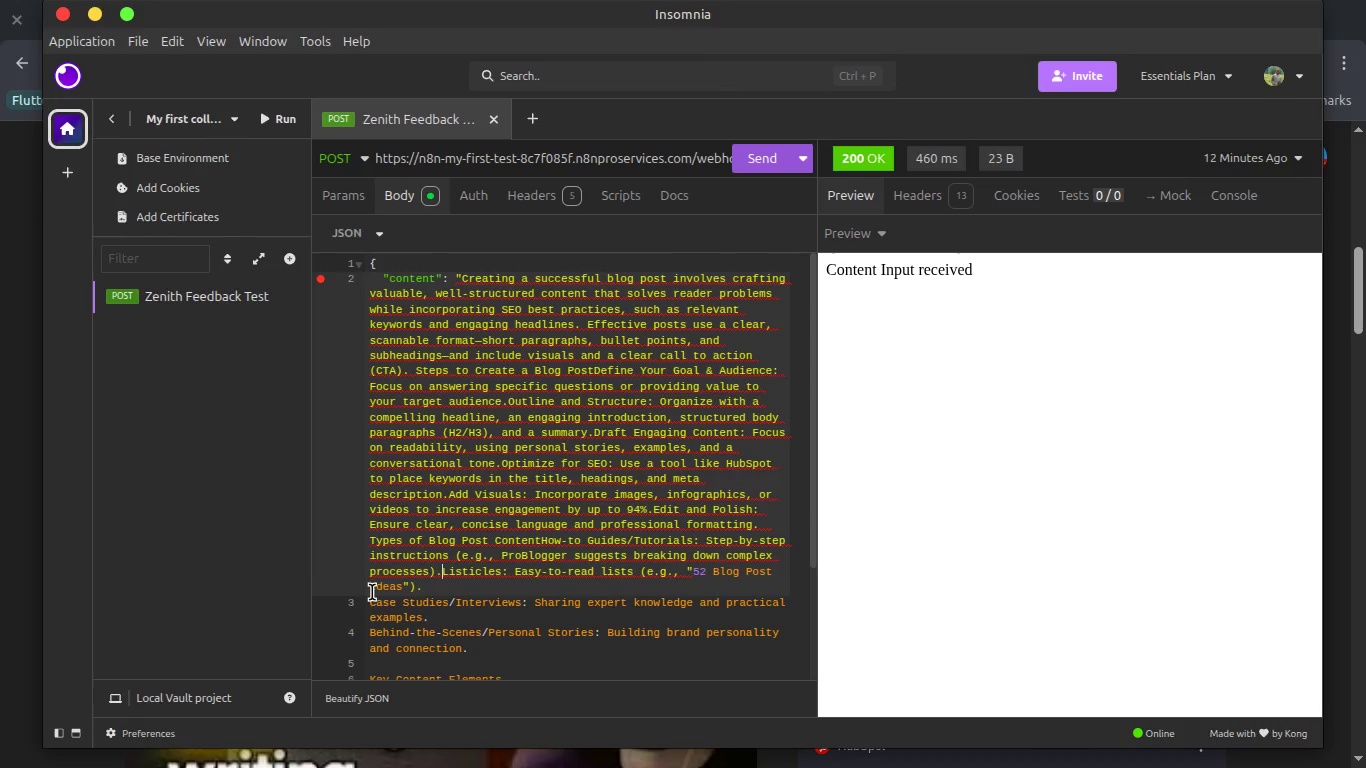 
hold_key(key=ControlLeft, duration=1.6)
 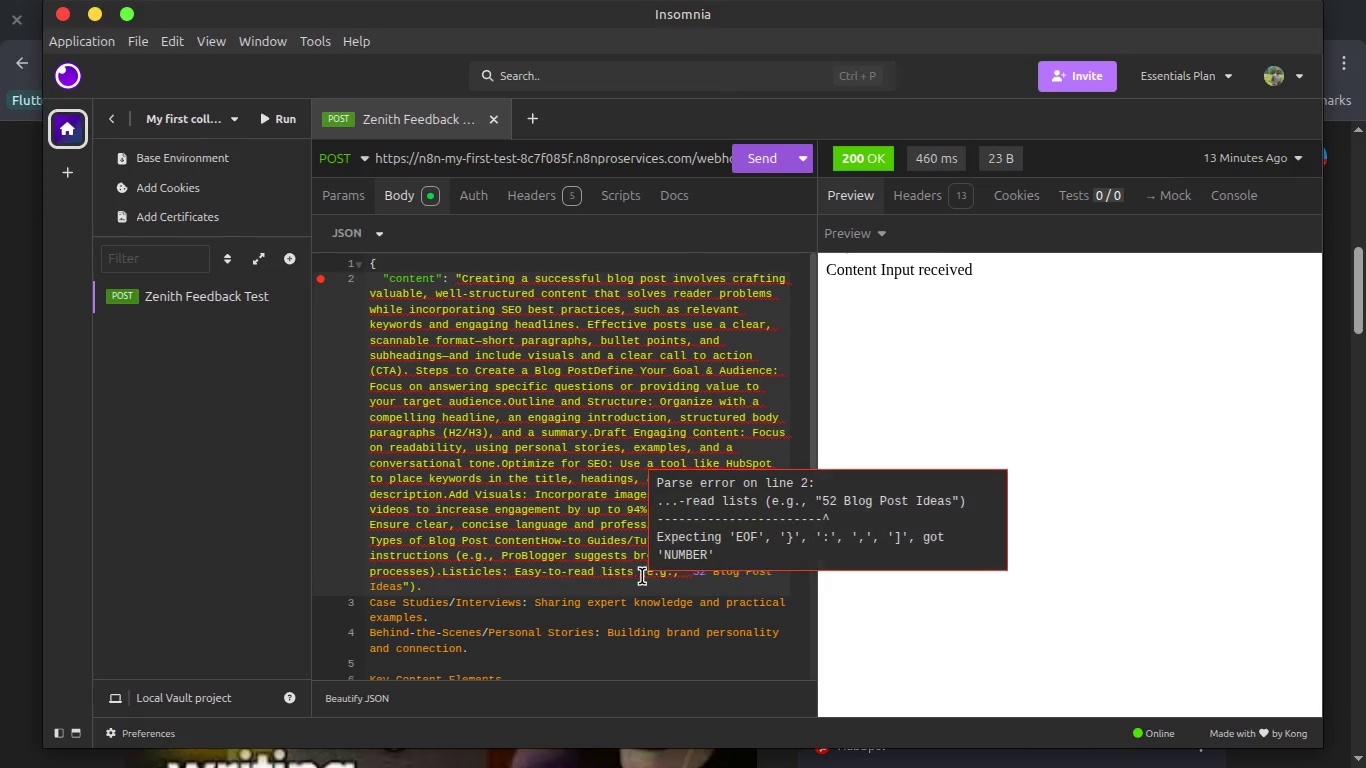 
left_click([640, 575])
 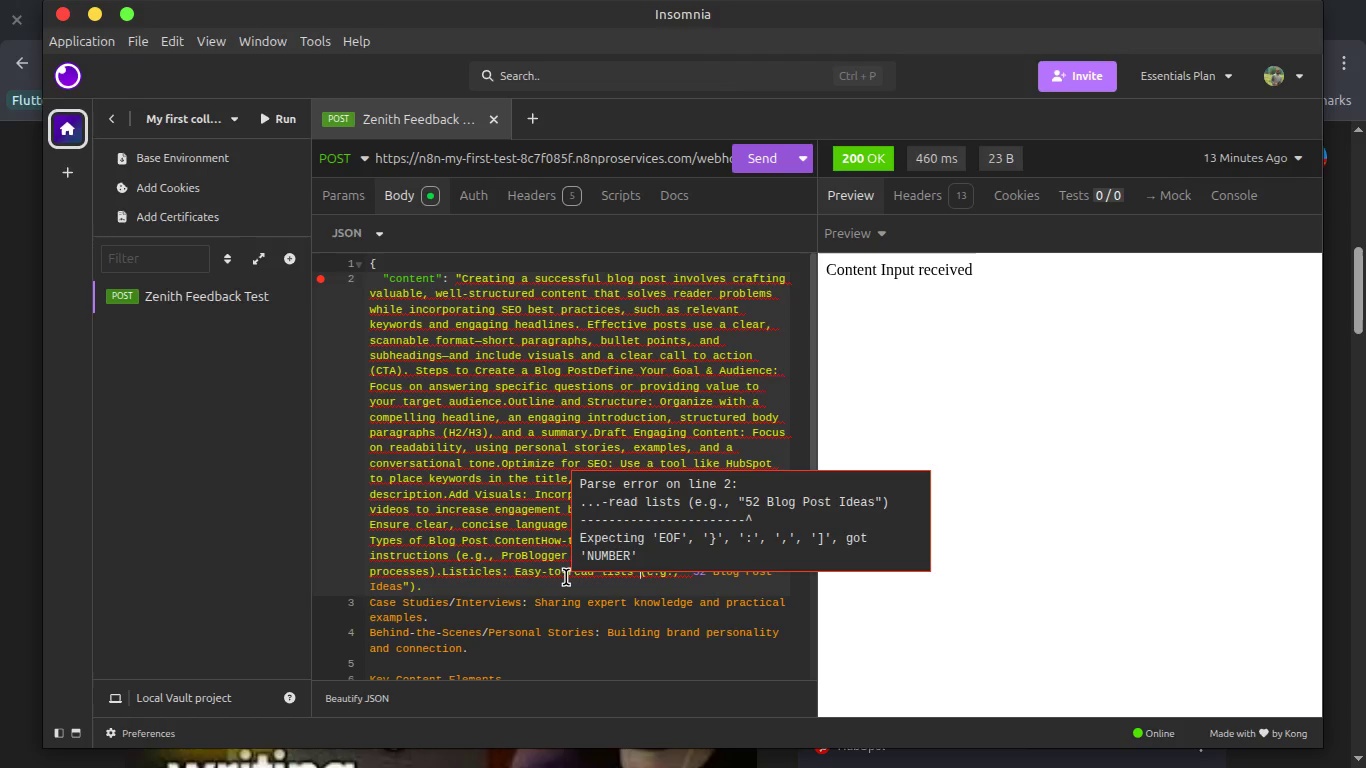 
left_click([566, 577])
 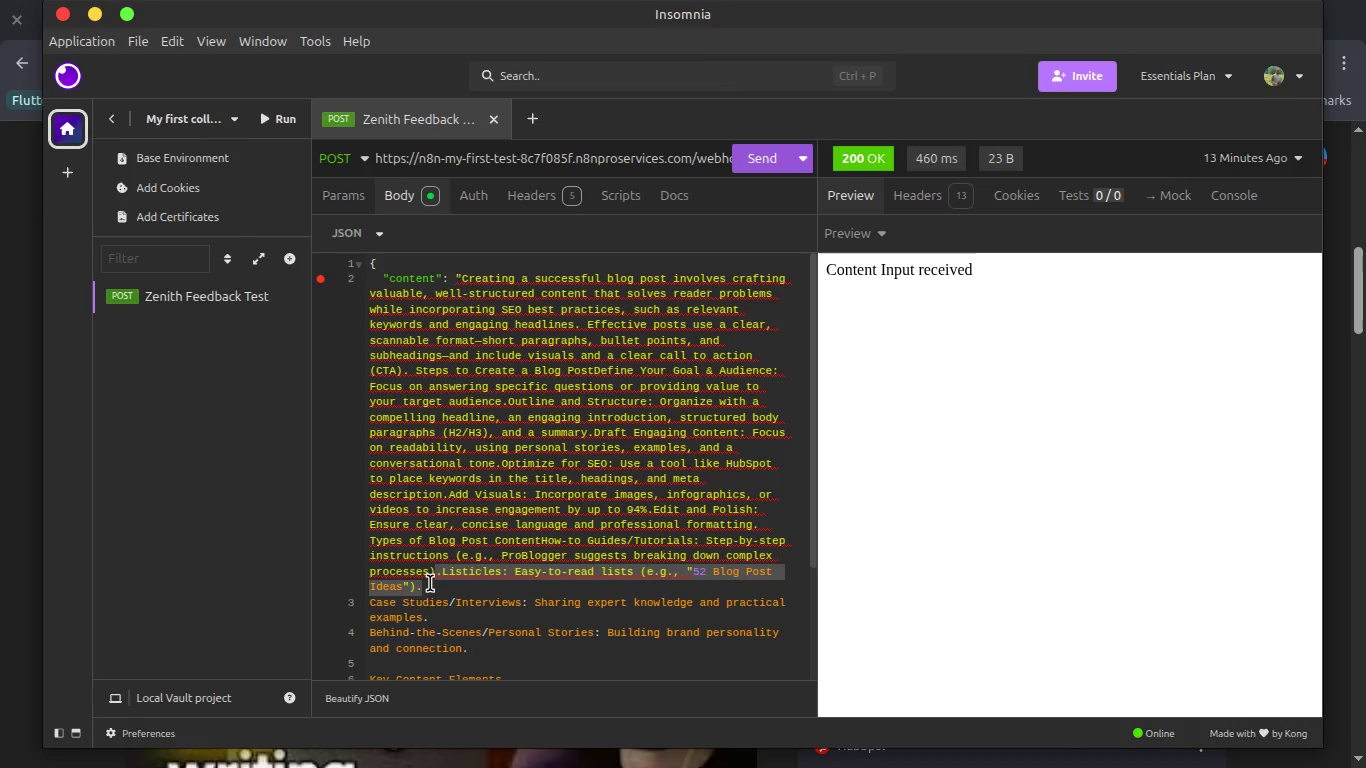 
key(Space)
 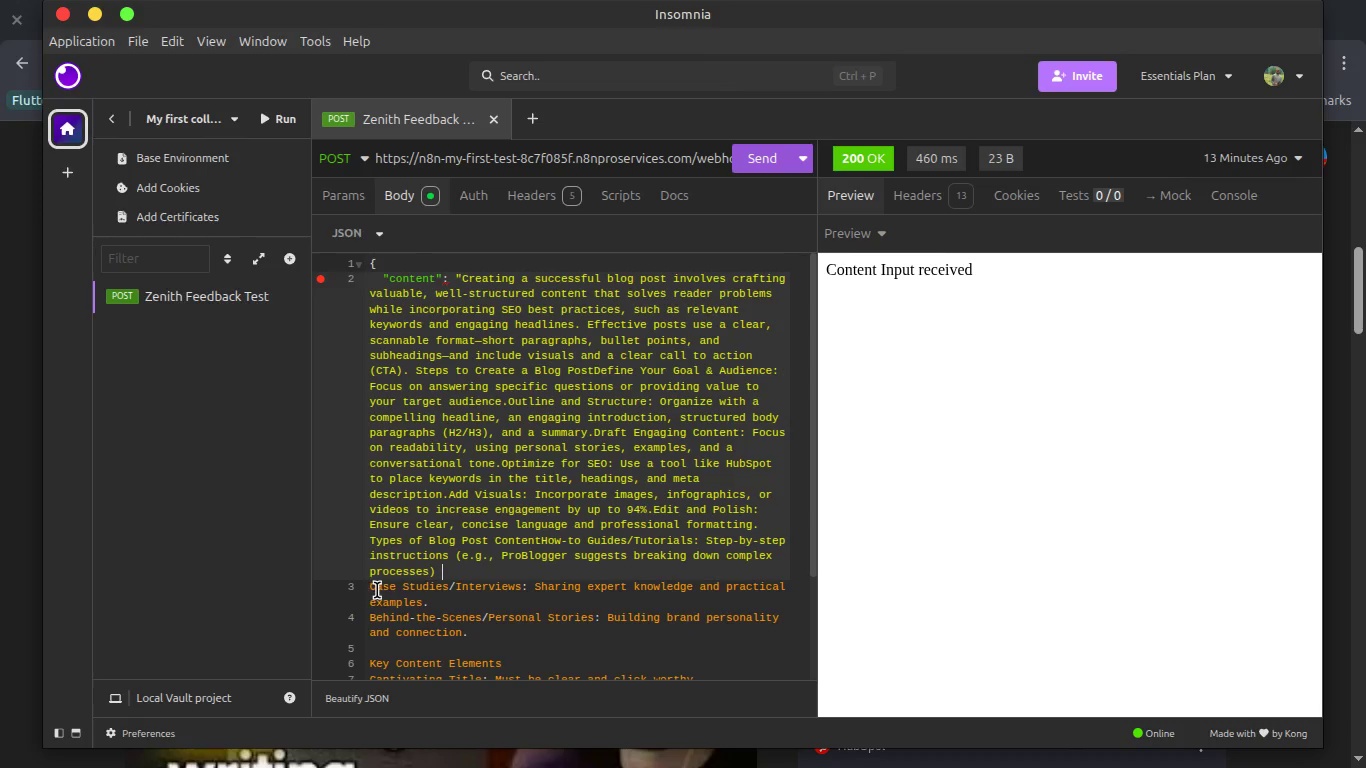 
left_click([371, 589])
 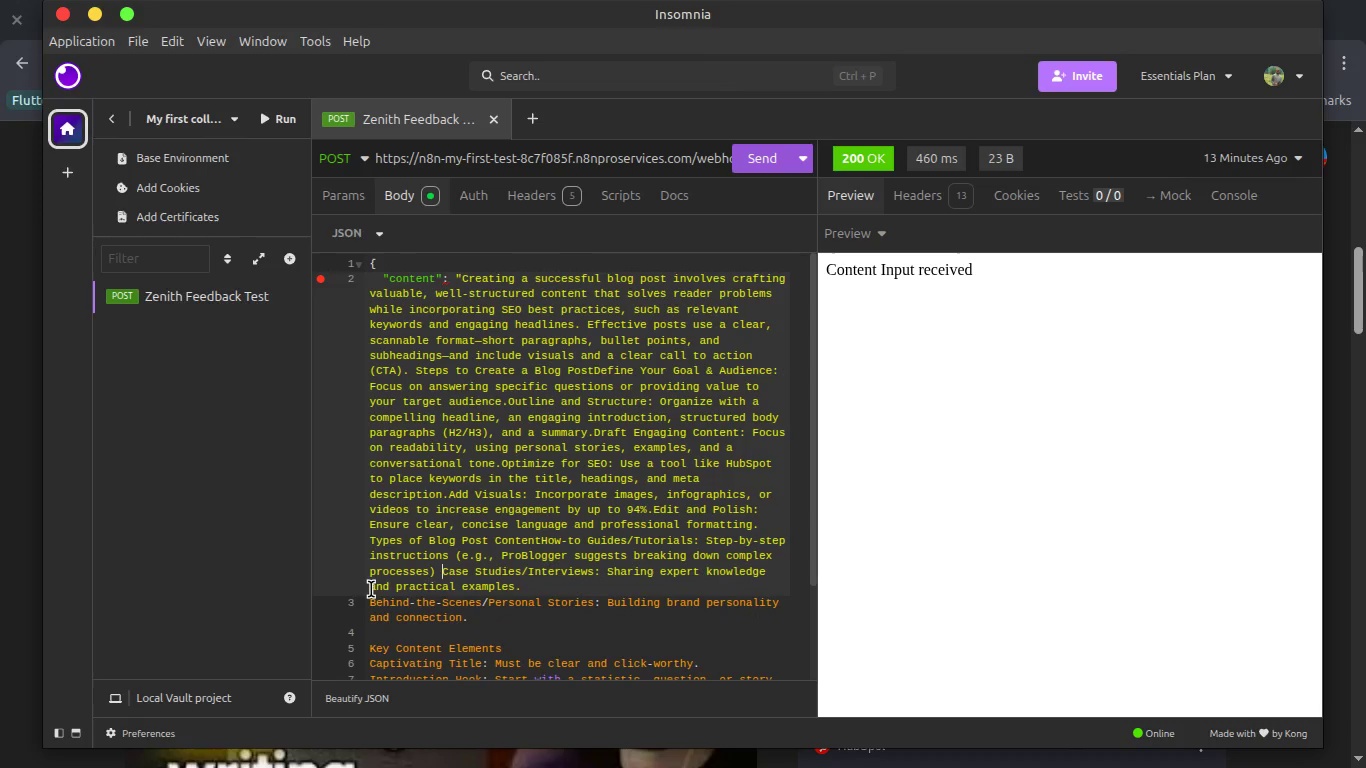 
key(Backspace)
 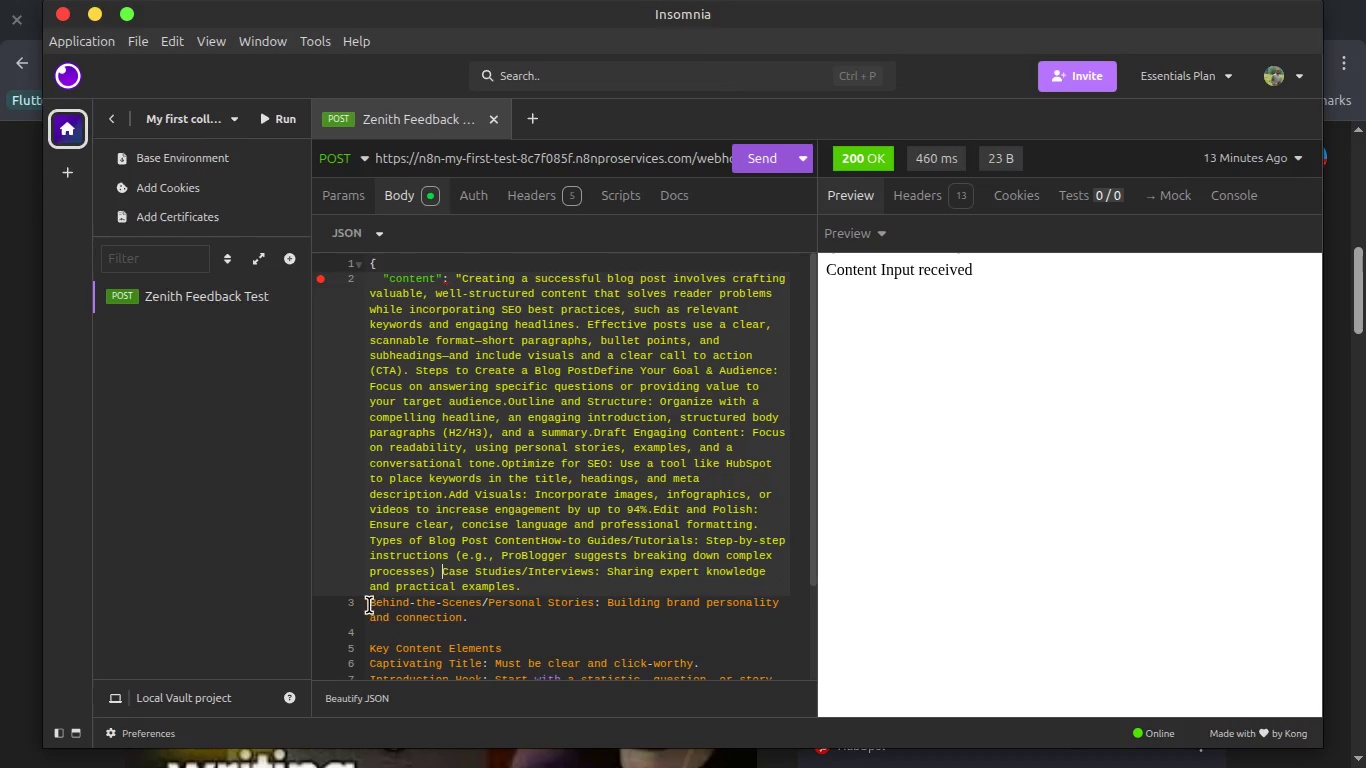 
left_click([369, 605])
 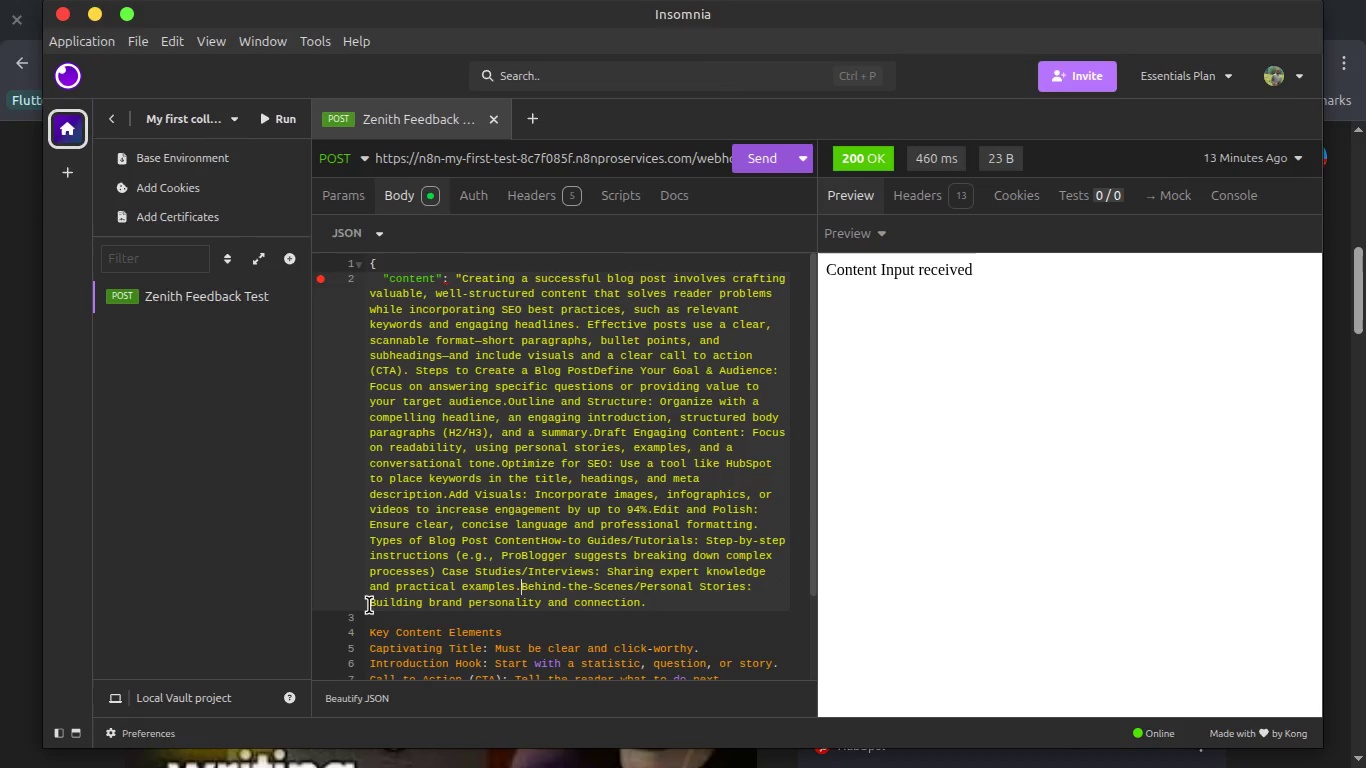 
key(Backspace)
 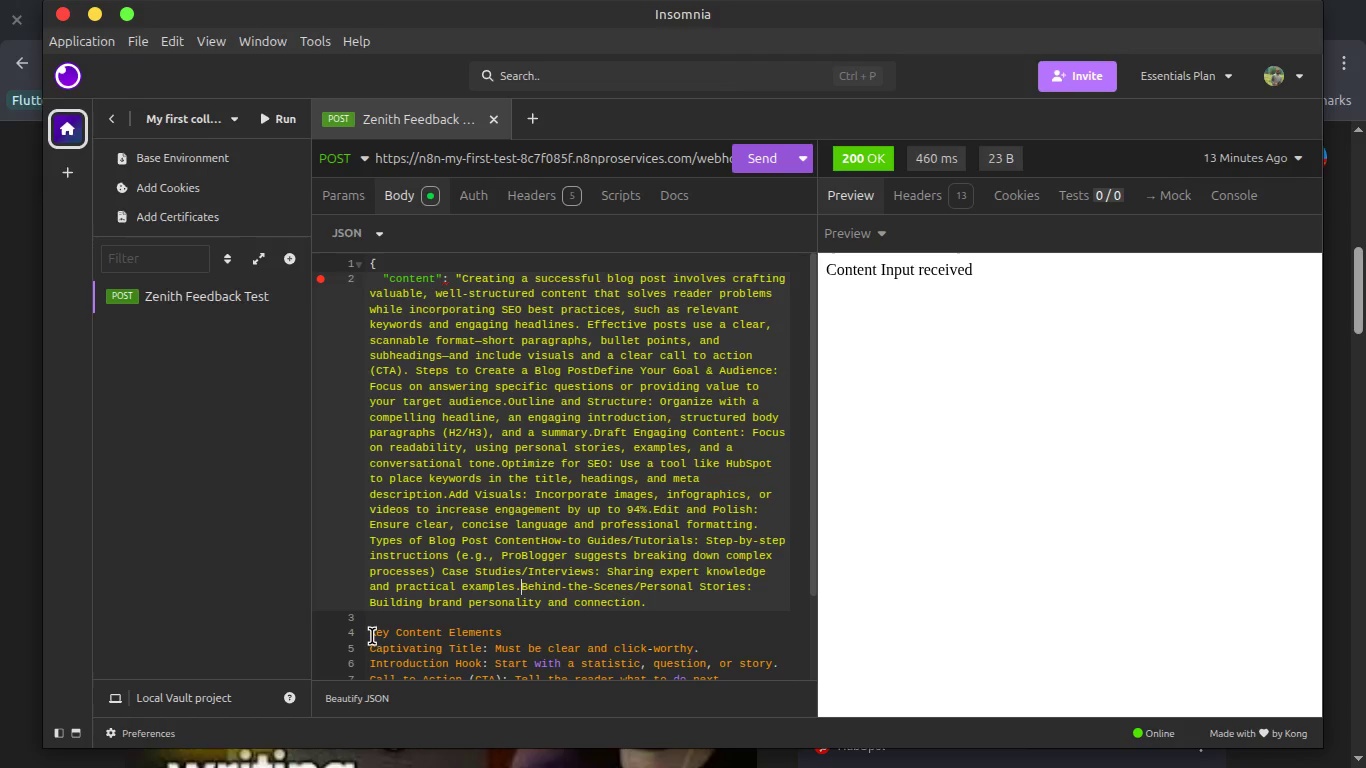 
left_click([372, 636])
 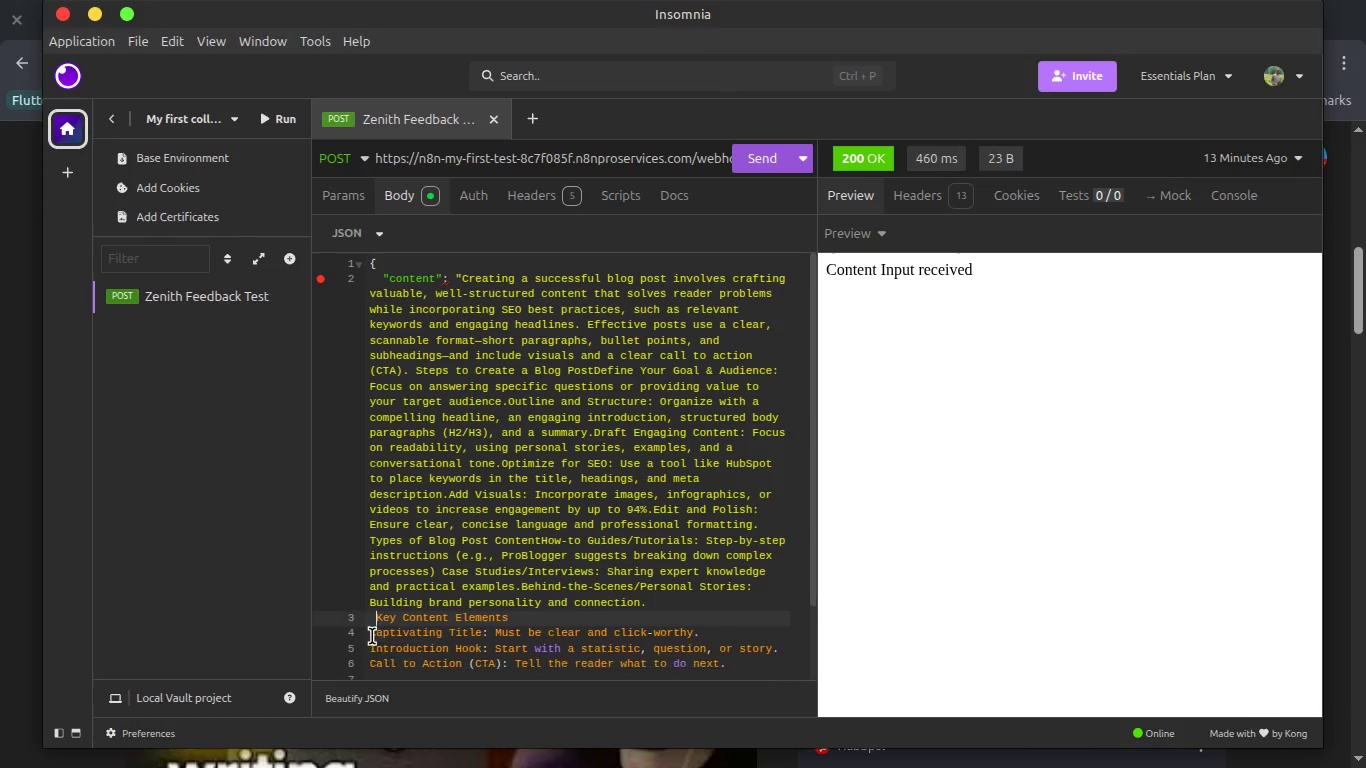 
key(Backspace)
 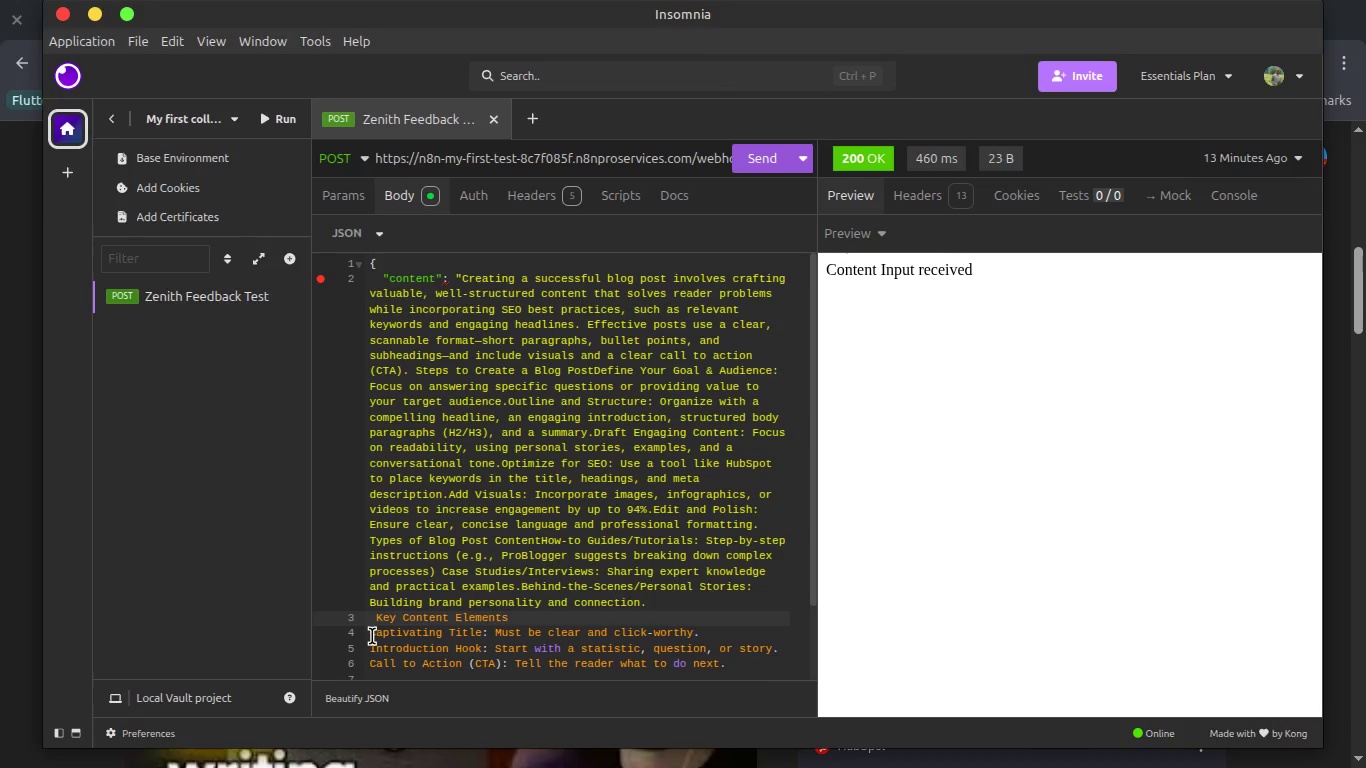 
key(Backspace)
 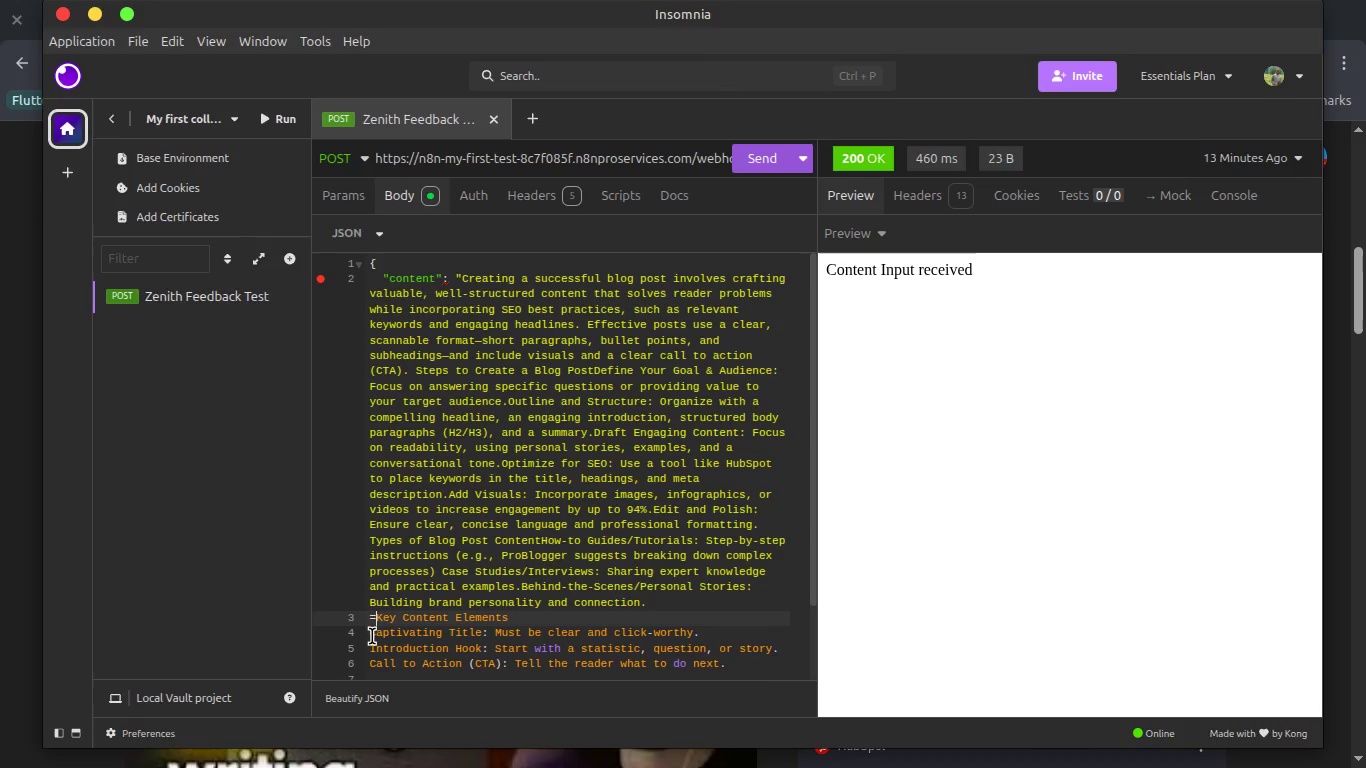 
key(Equal)
 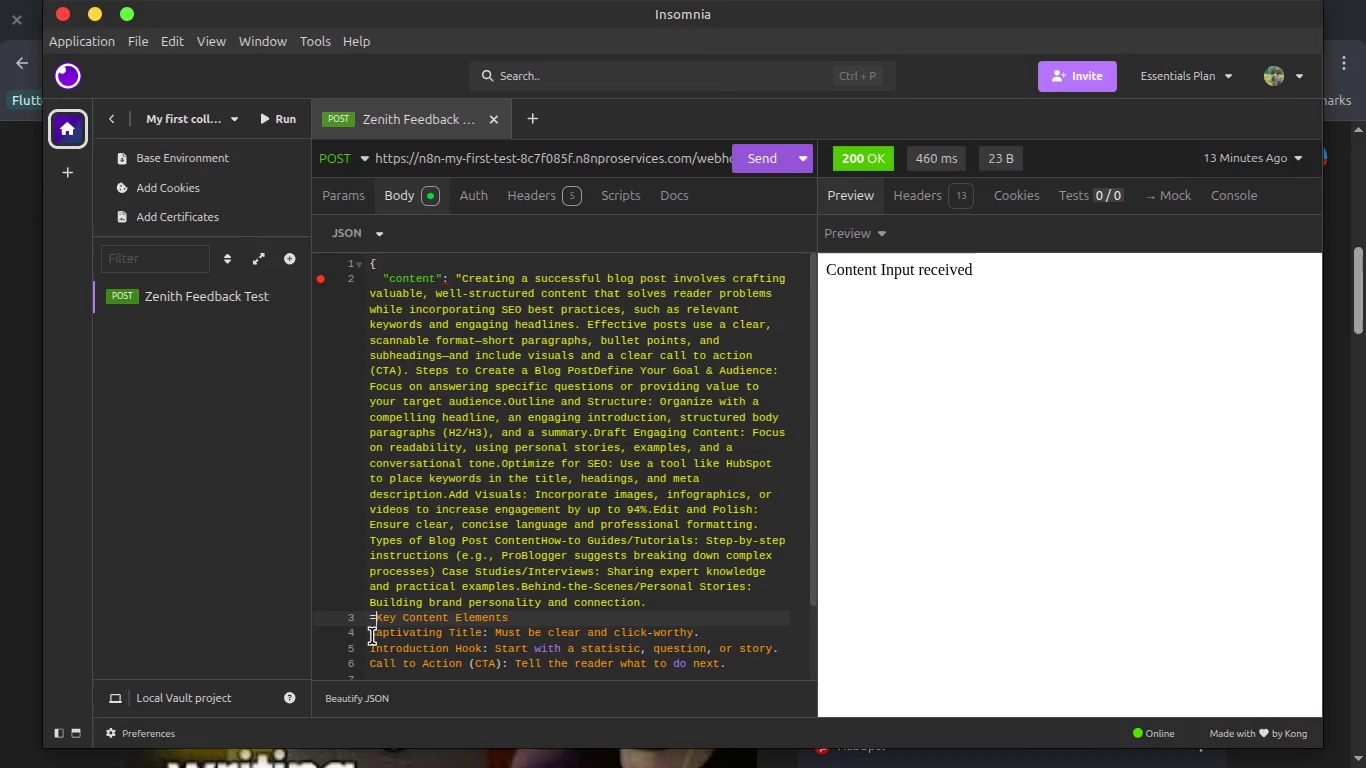 
key(Backspace)
 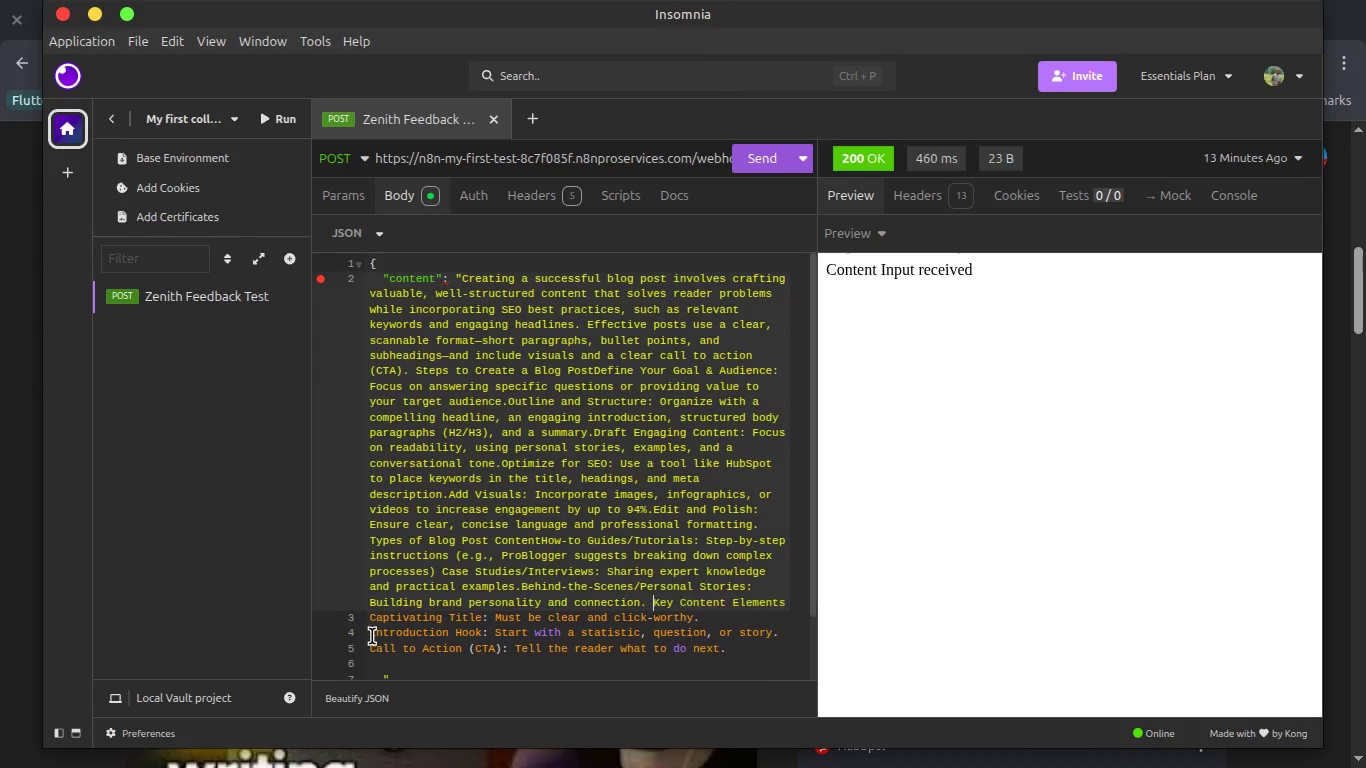 
key(Backspace)
 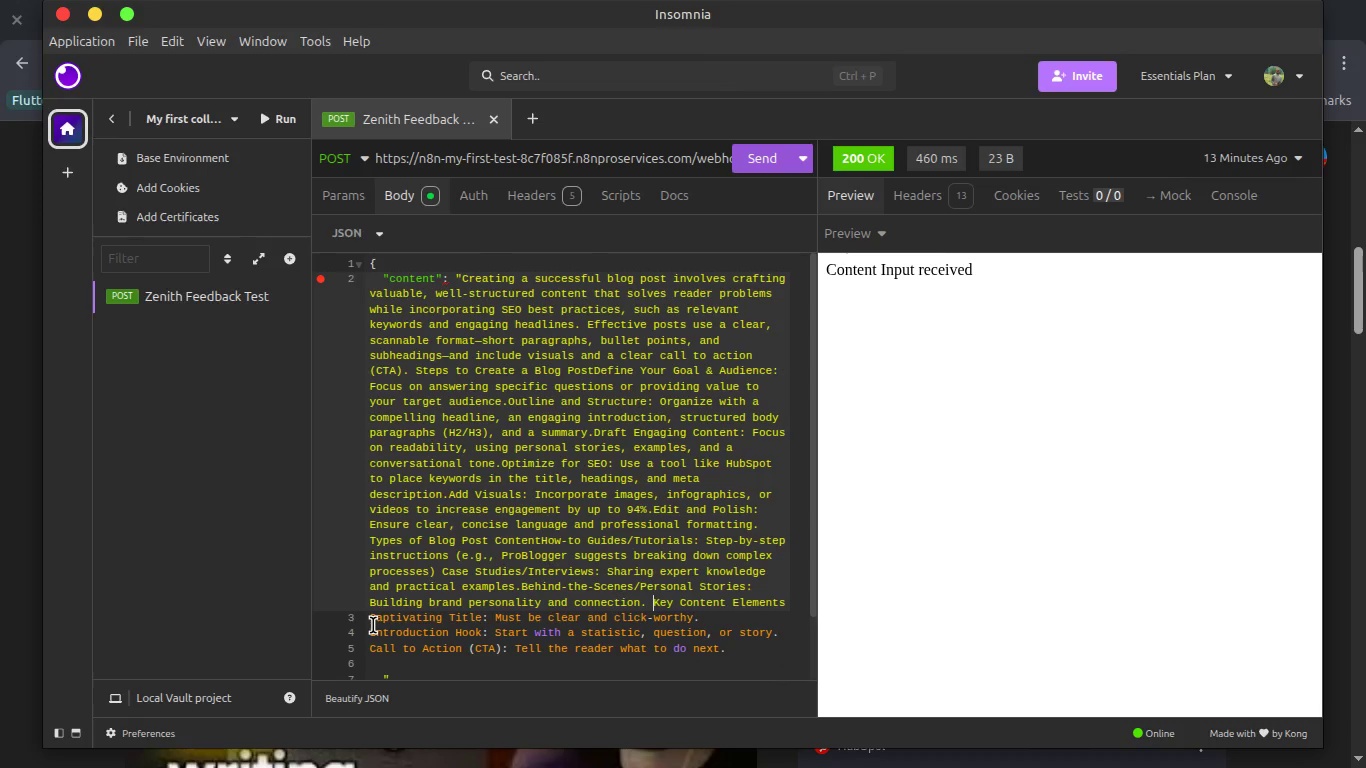 
left_click([373, 625])
 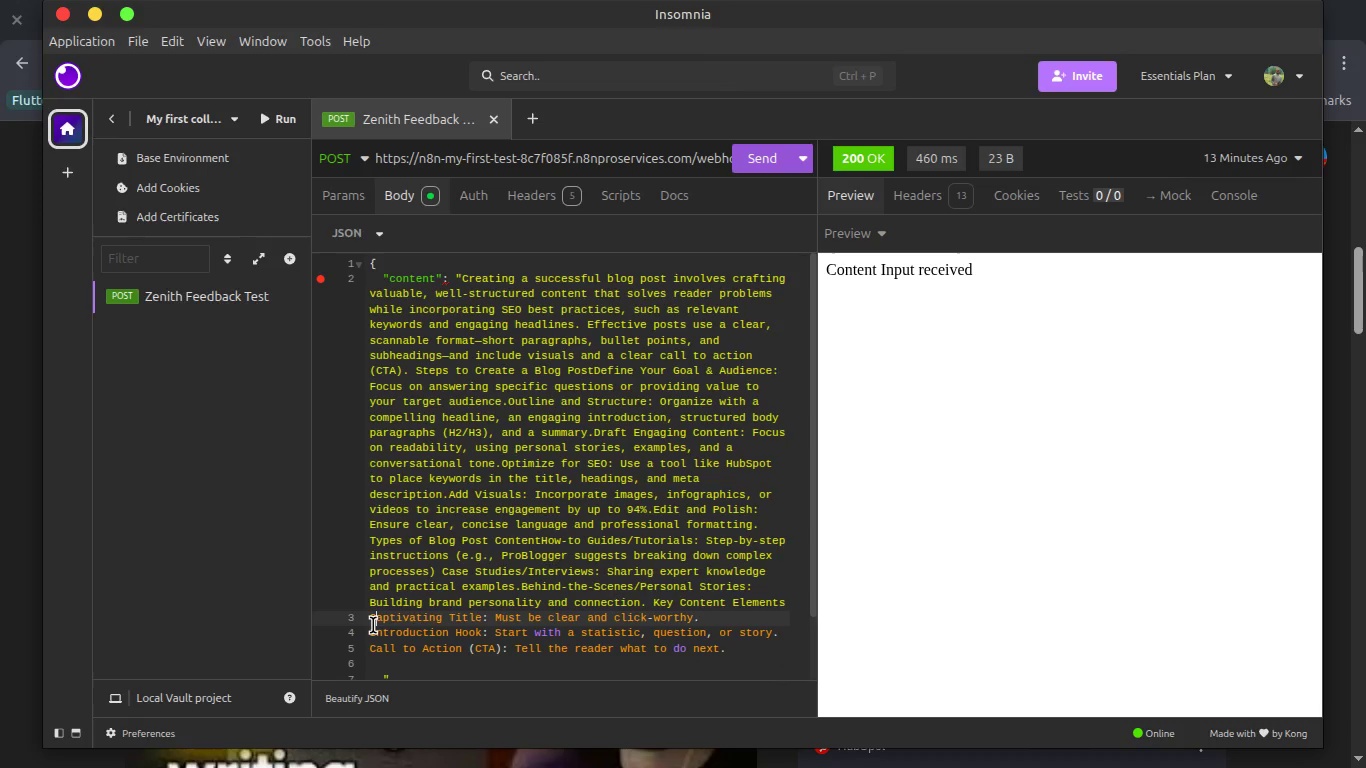 
key(Backspace)
 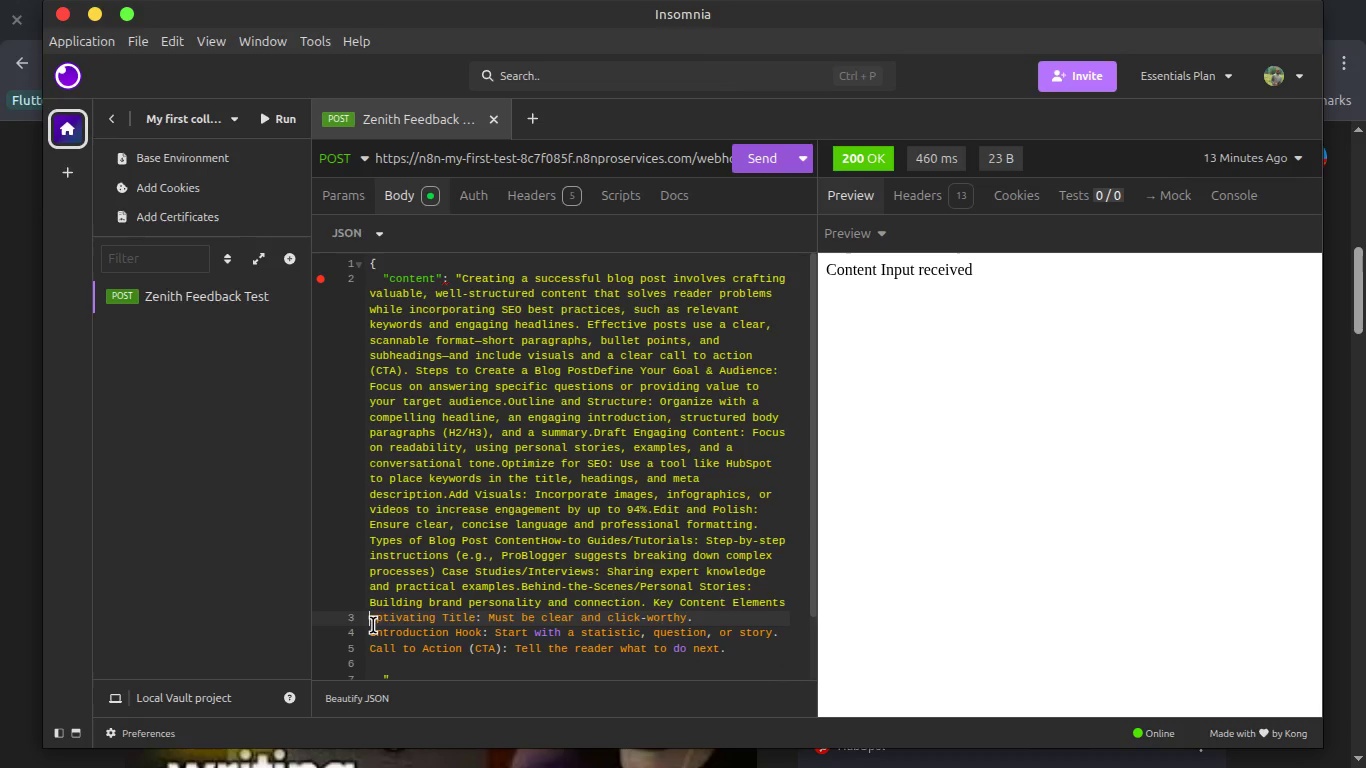 
key(Backspace)
 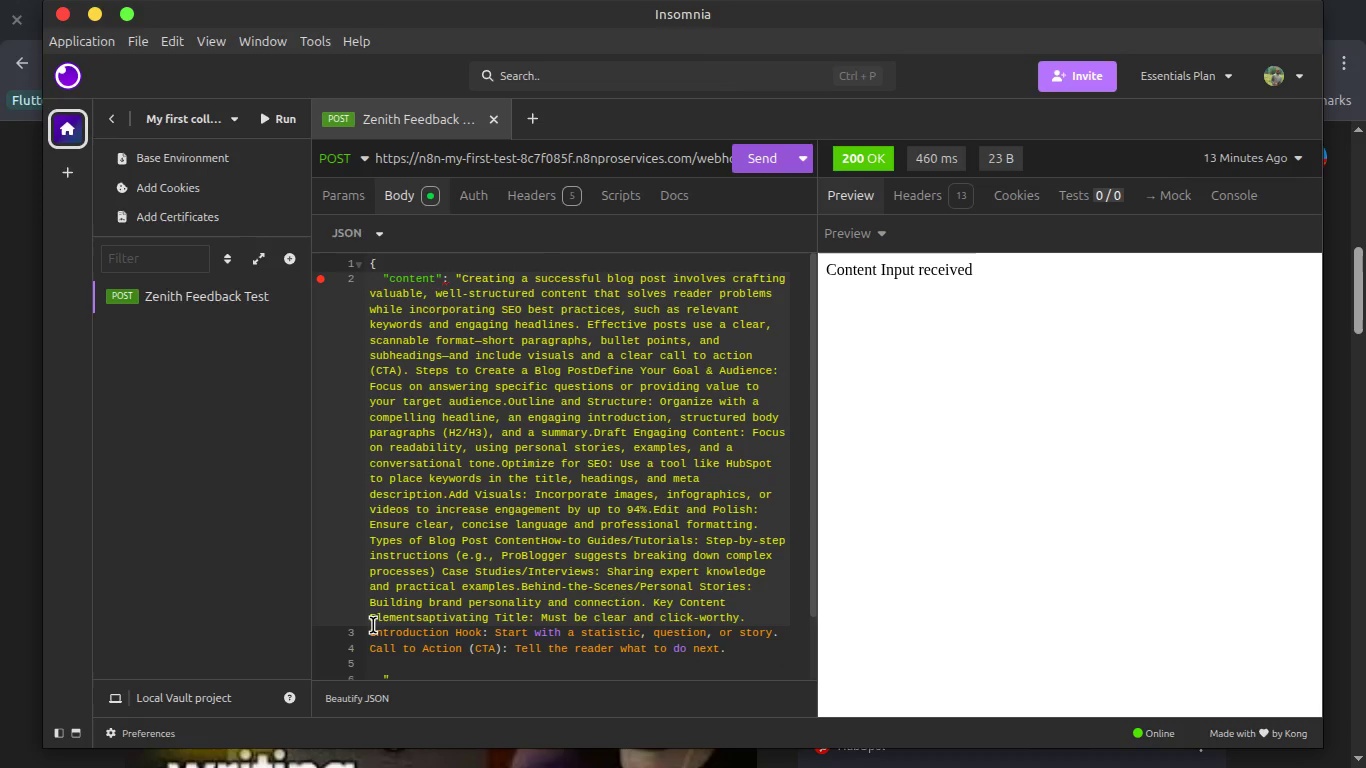 
key(C)
 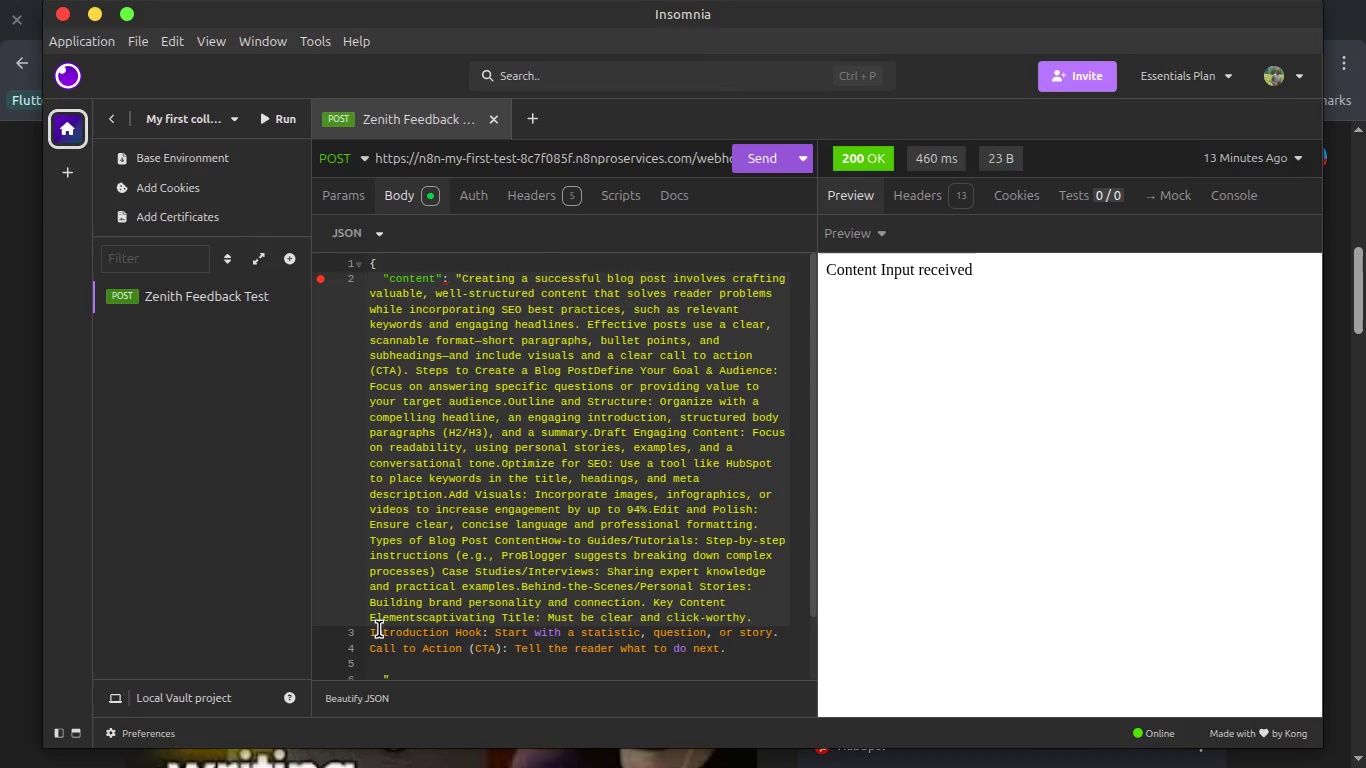 
key(Space)
 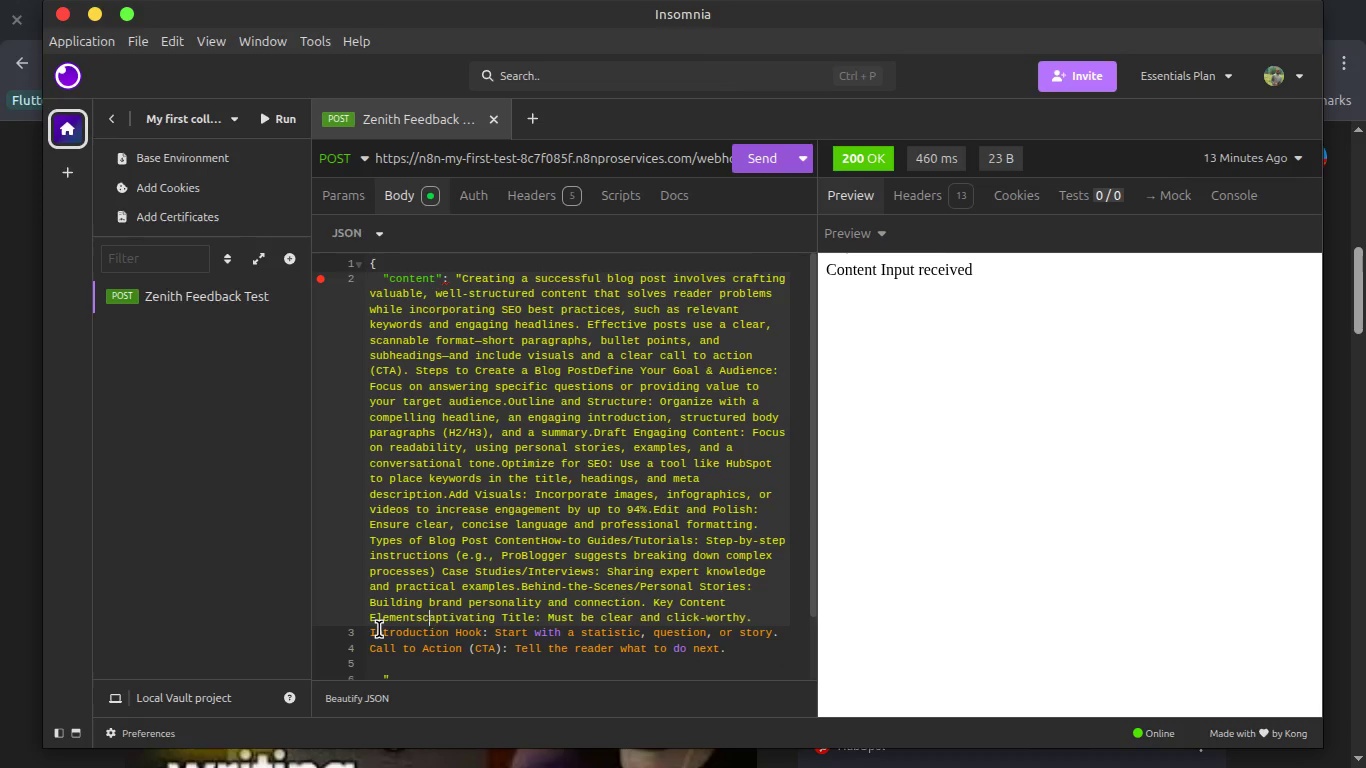 
key(Backspace)
 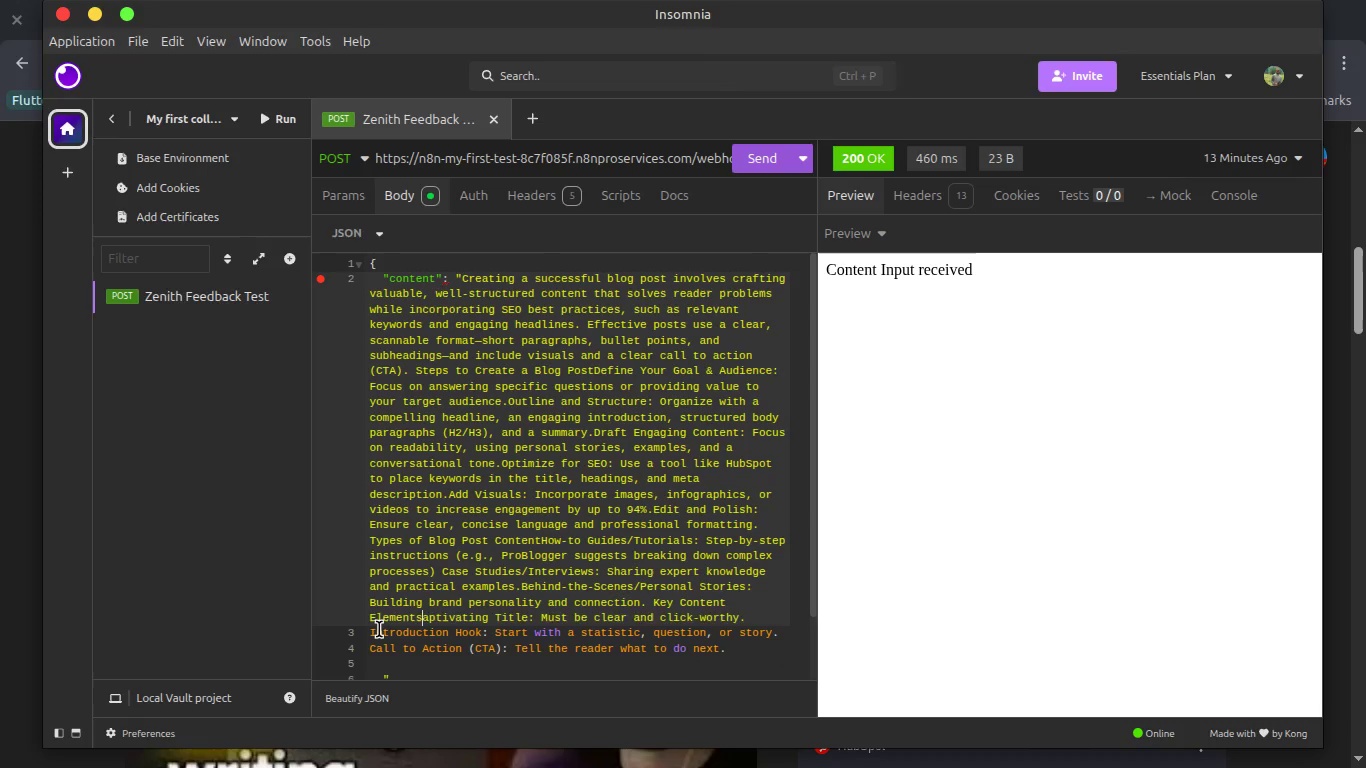 
key(Backspace)
 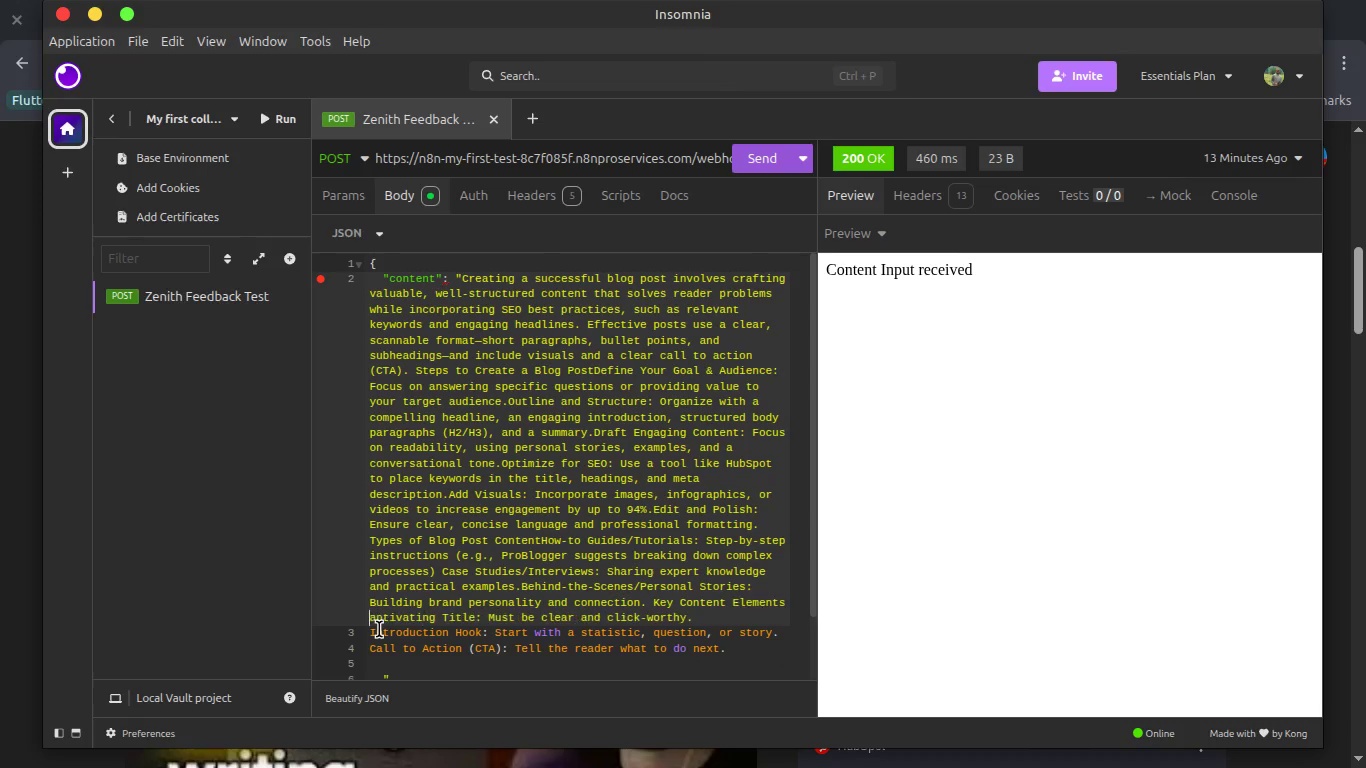 
key(Space)
 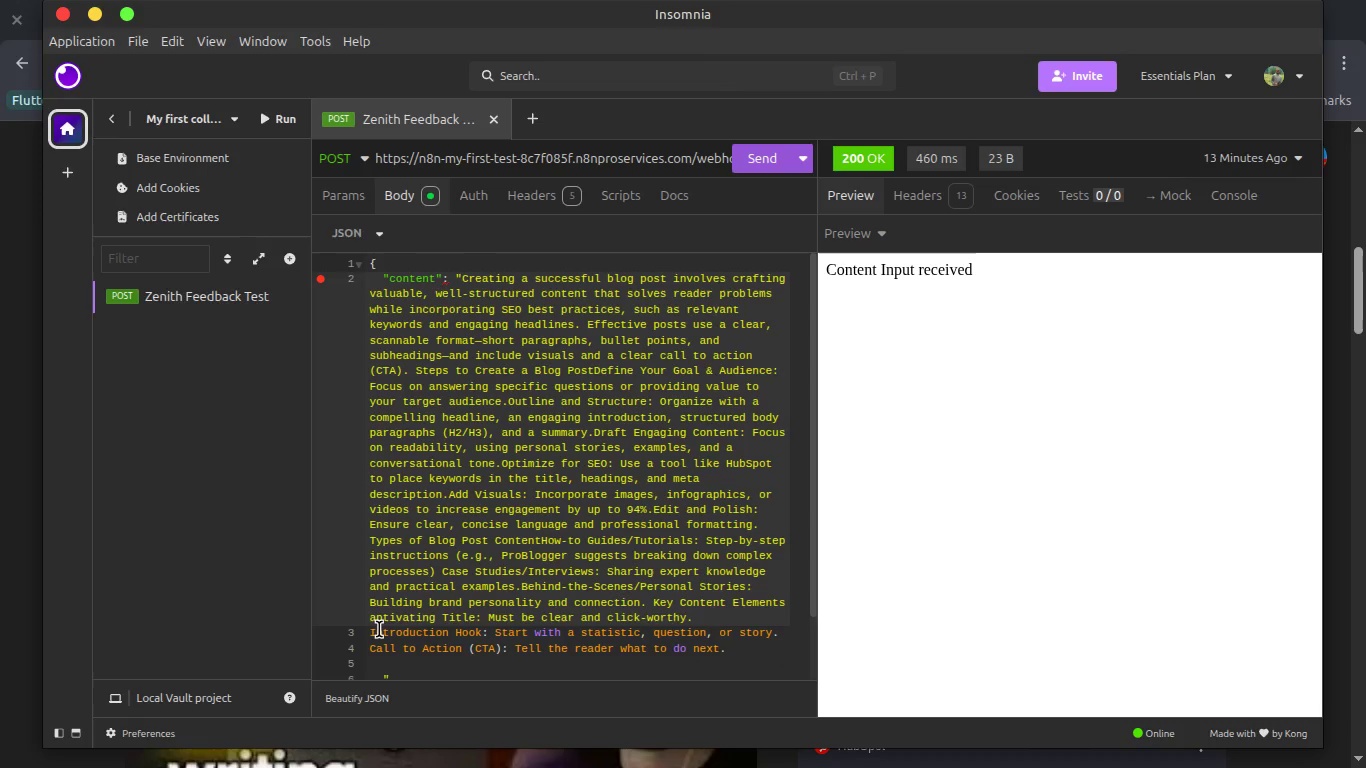 
key(C)
 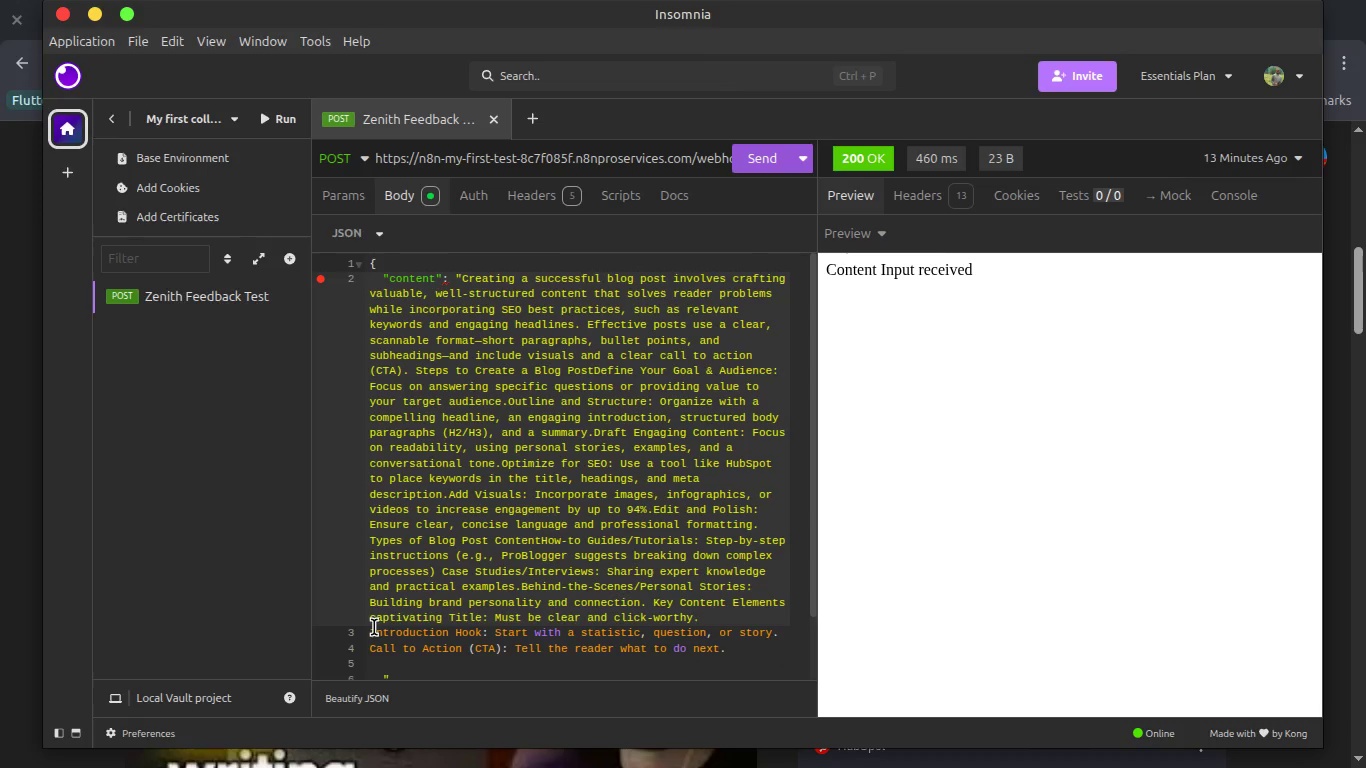 
left_click([374, 627])
 